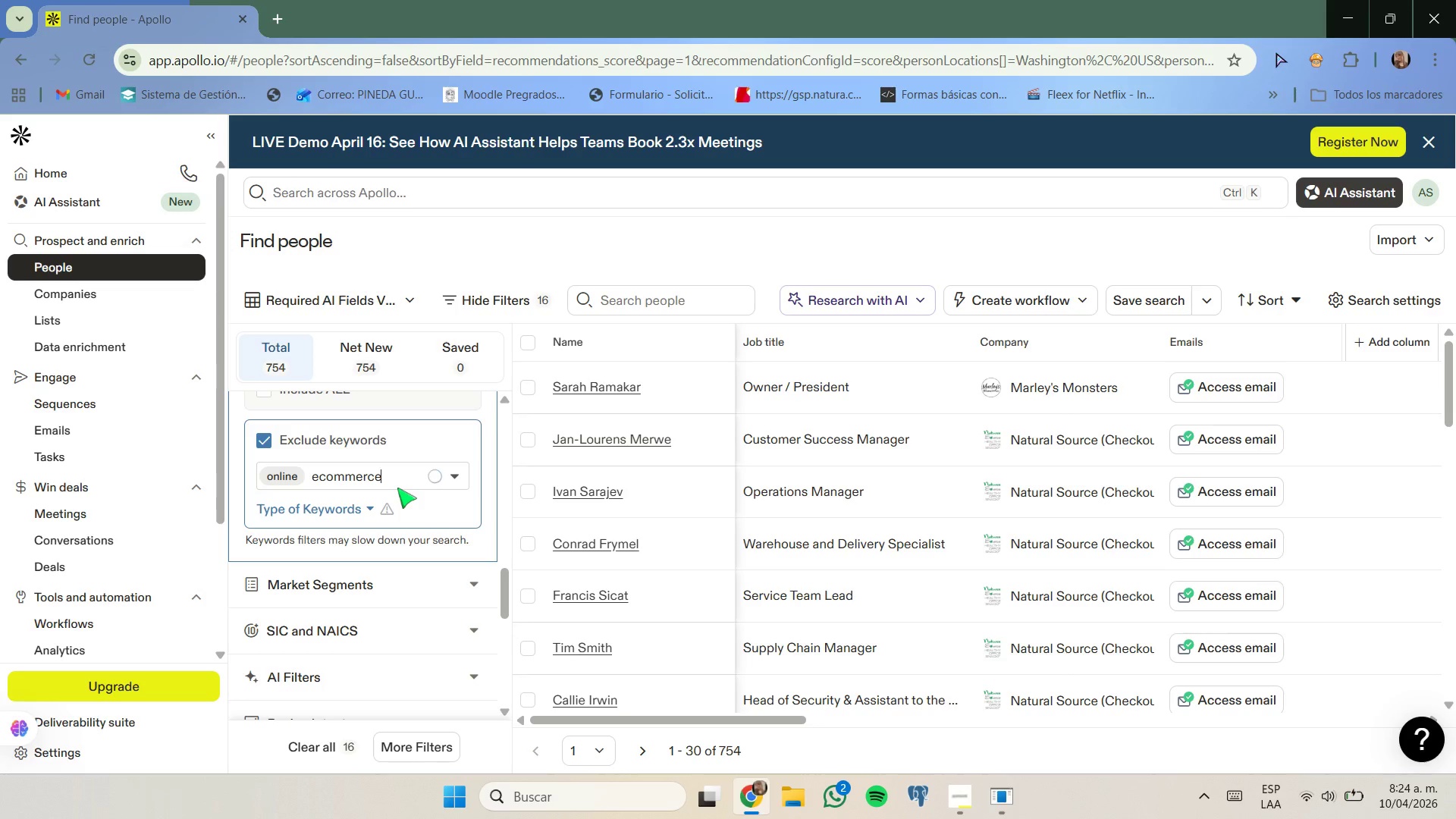 
key(Backspace)
 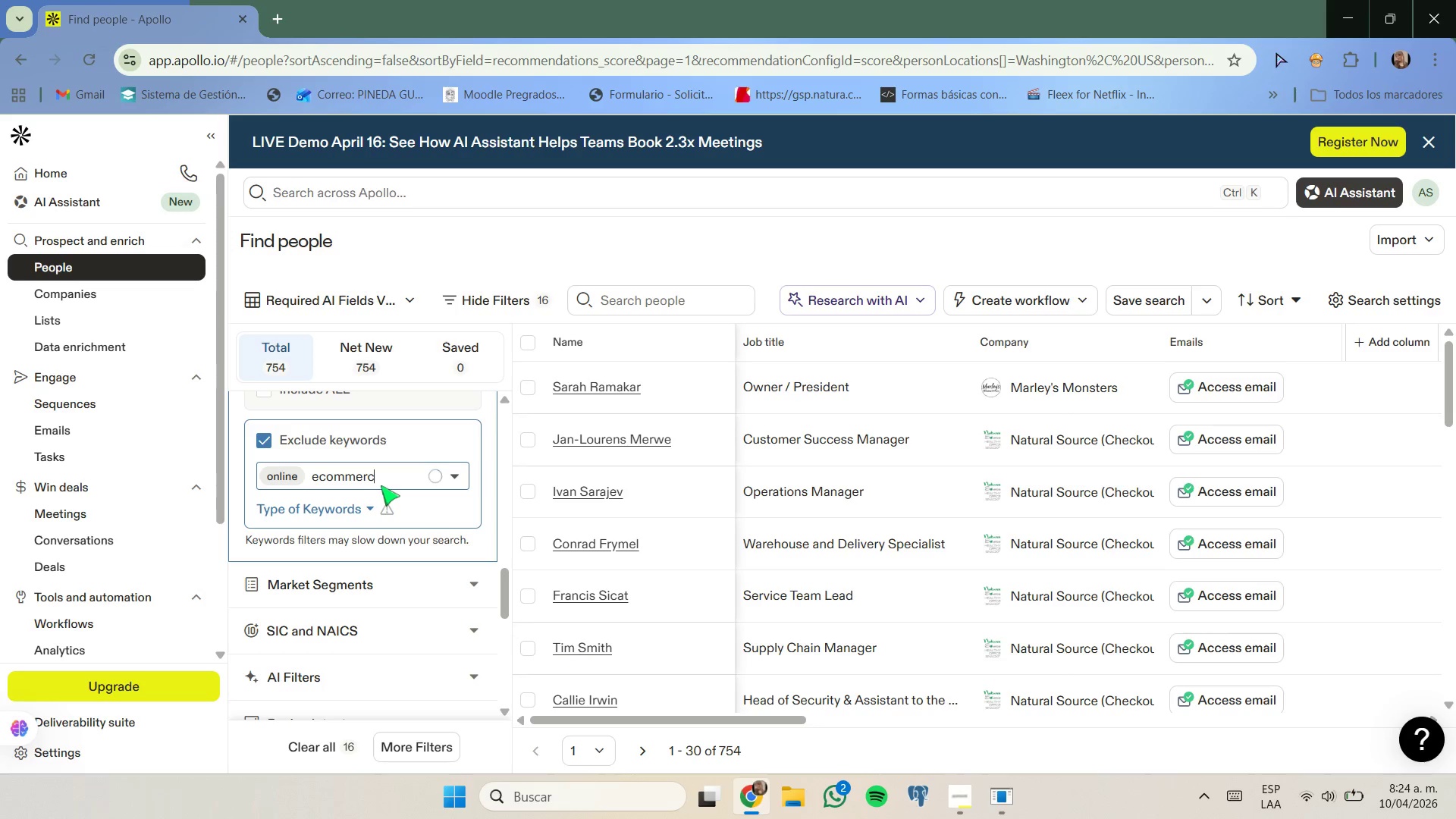 
left_click([391, 482])
 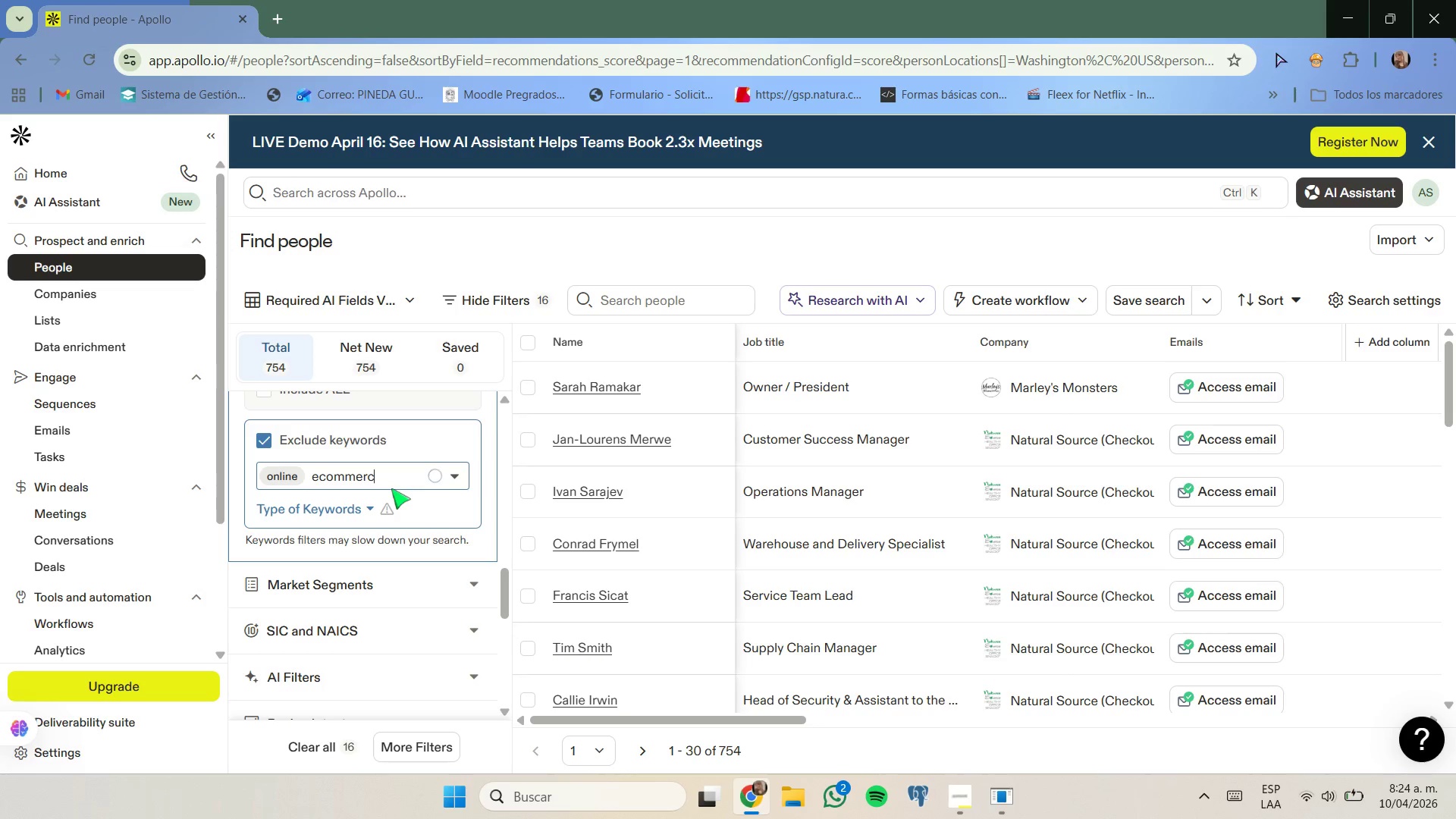 
wait(9.92)
 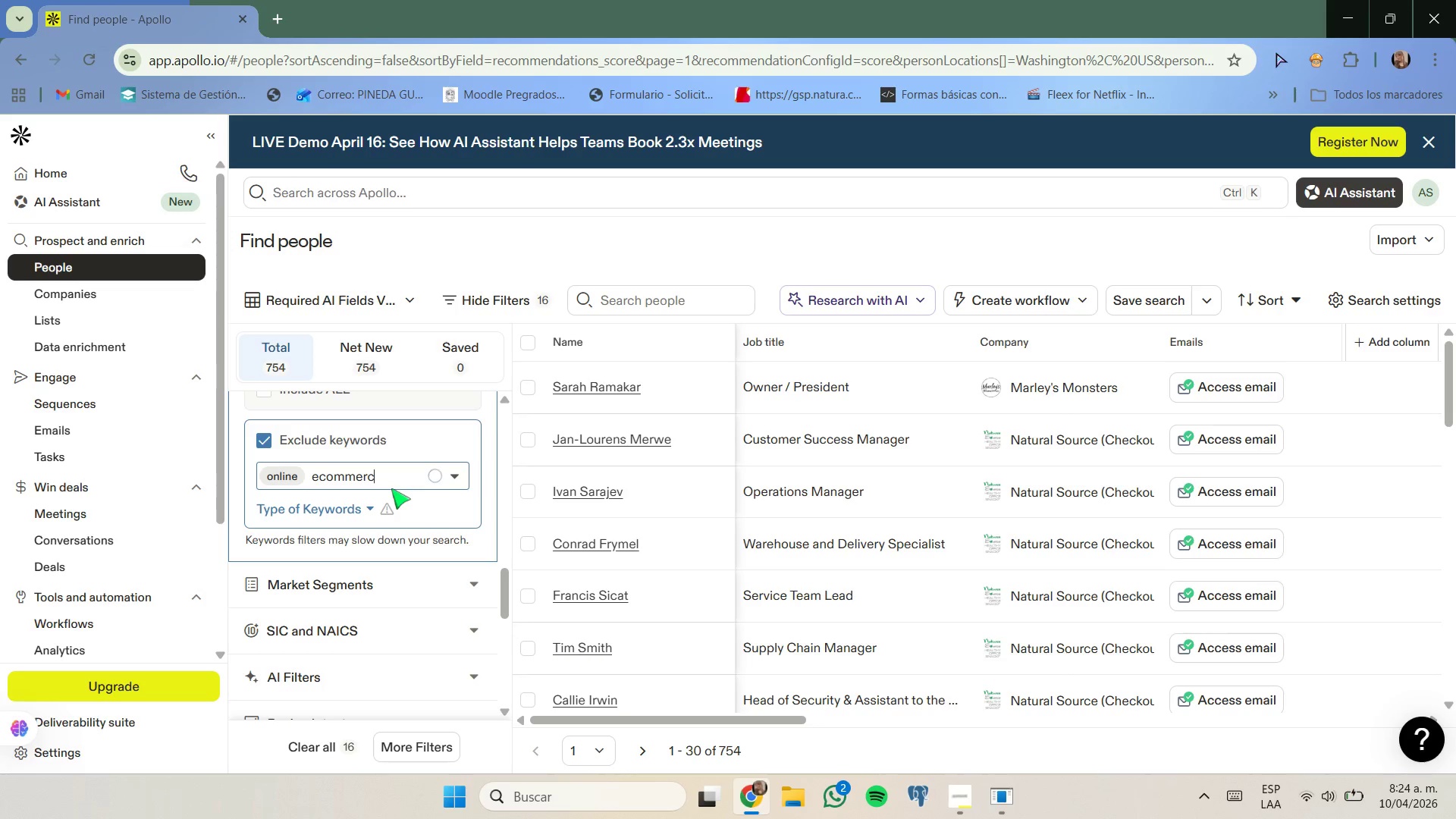 
left_click([367, 570])
 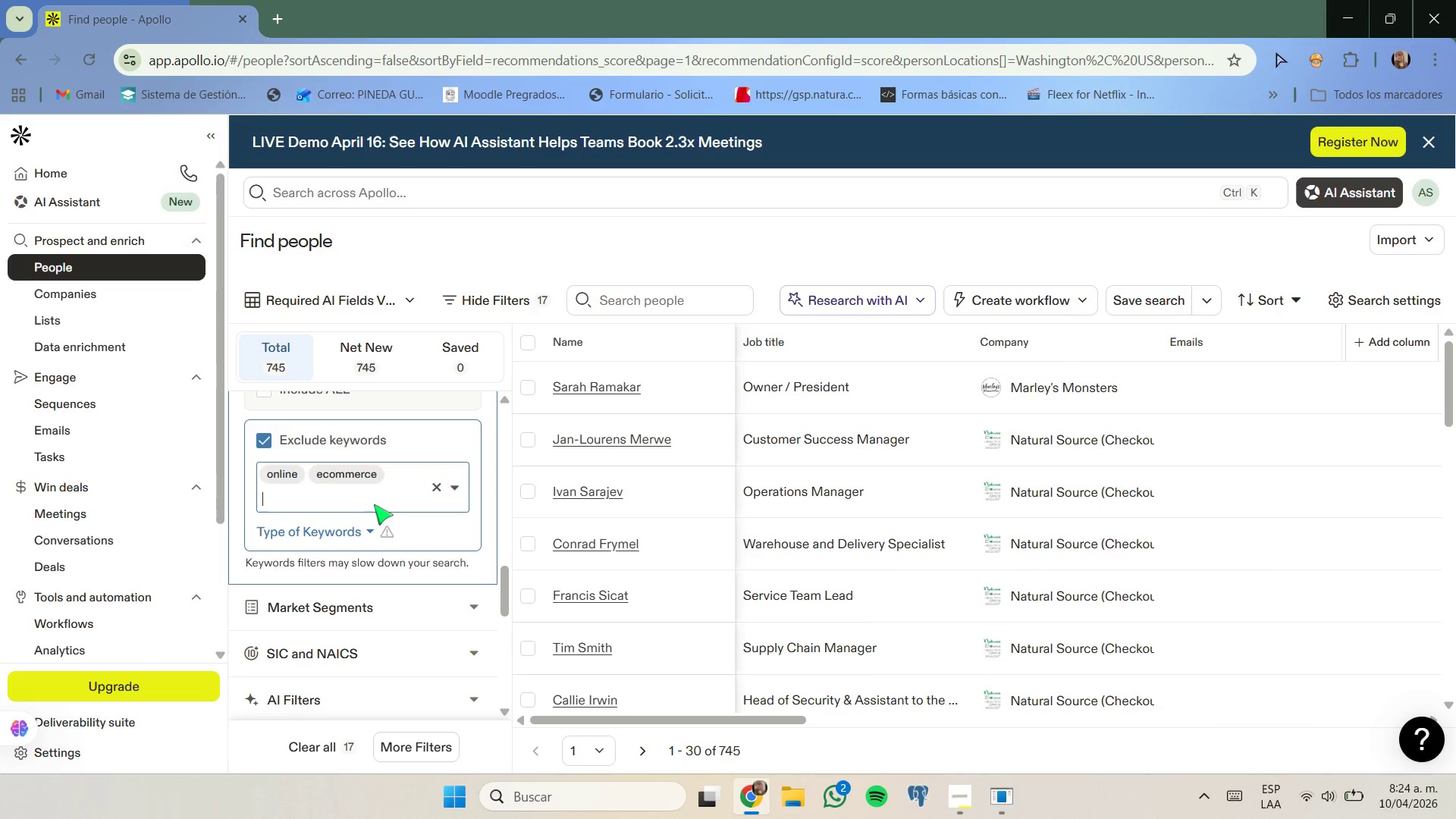 
type(amazon)
 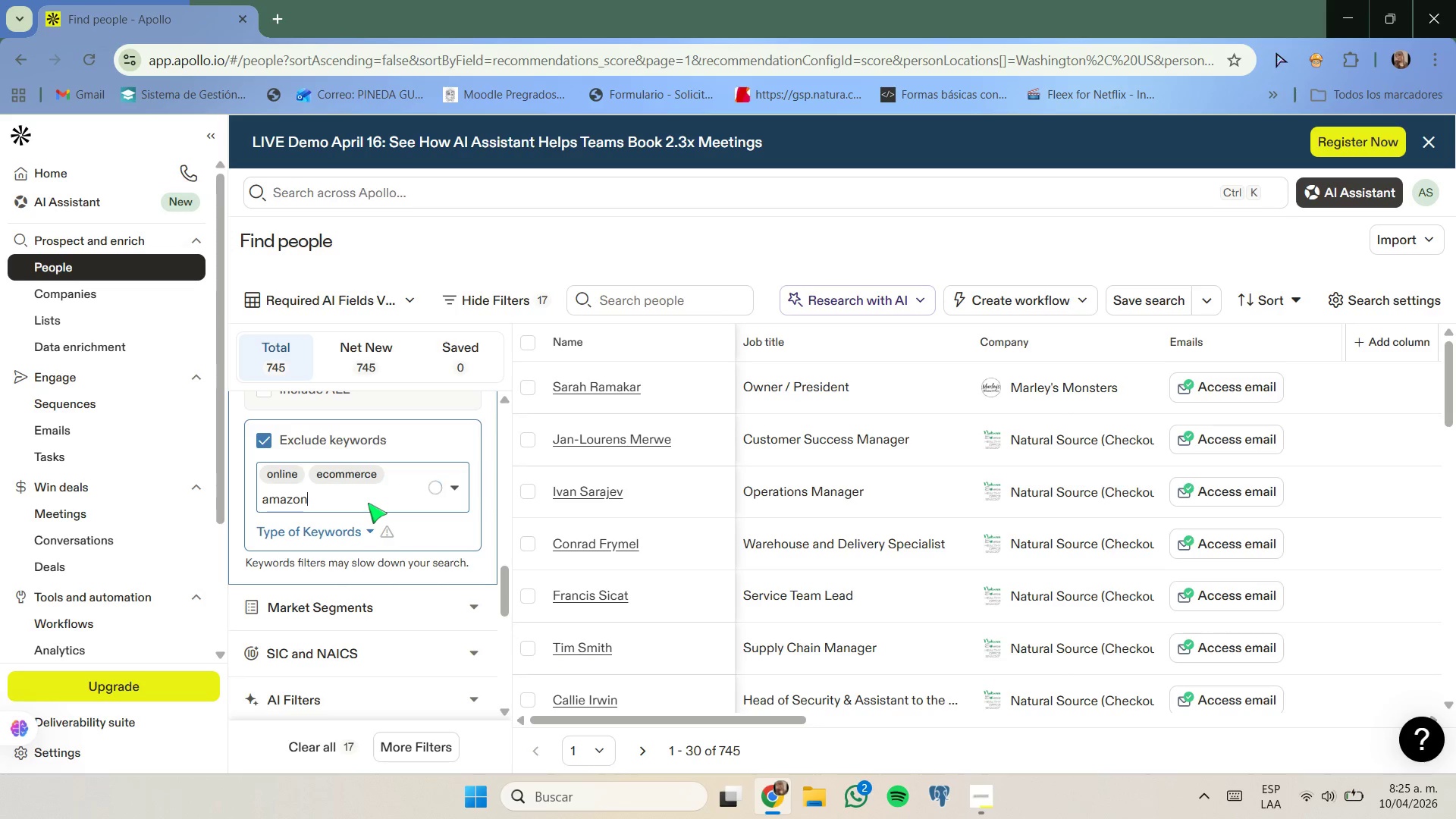 
wait(6.5)
 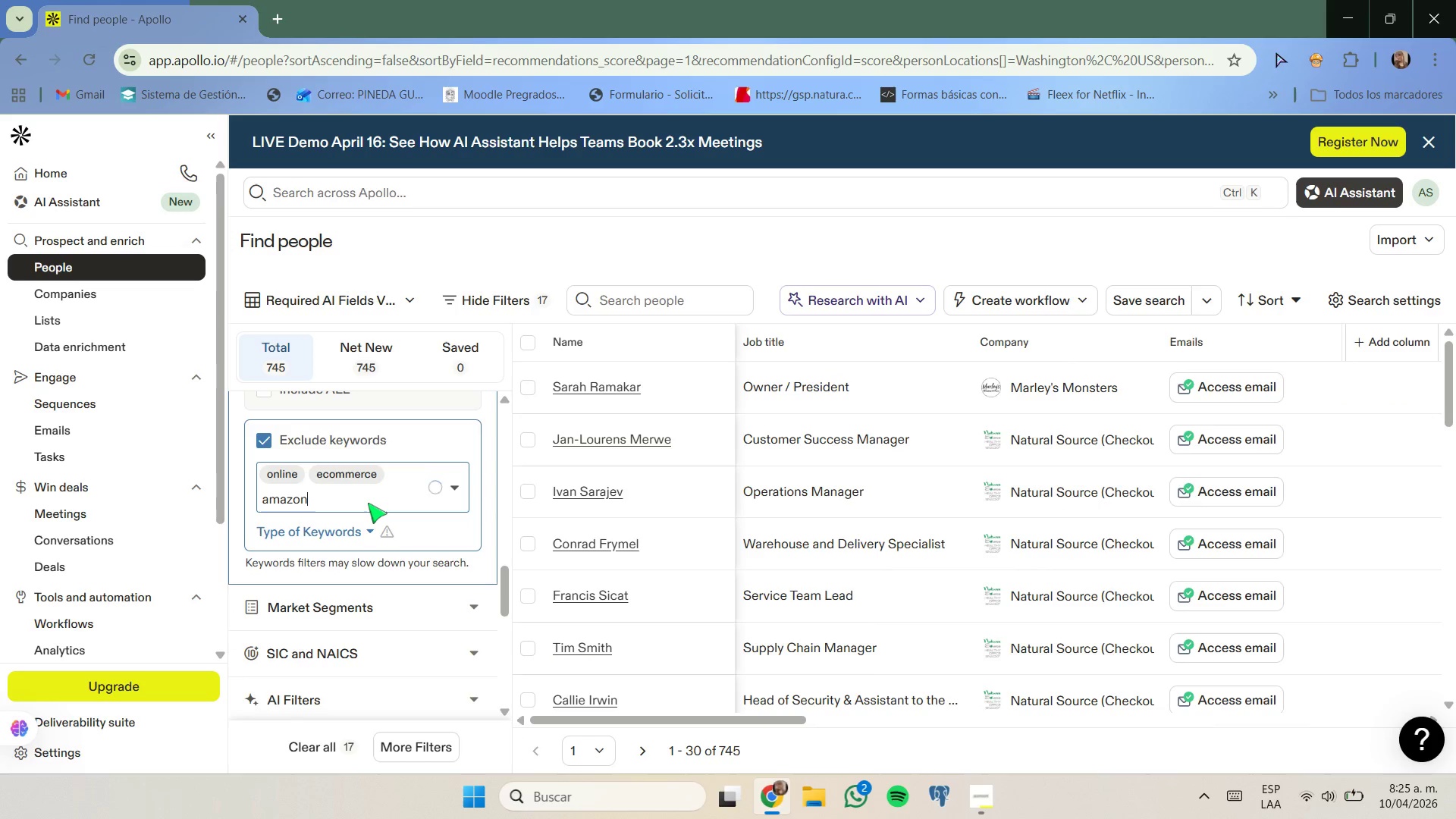 
left_click([368, 503])
 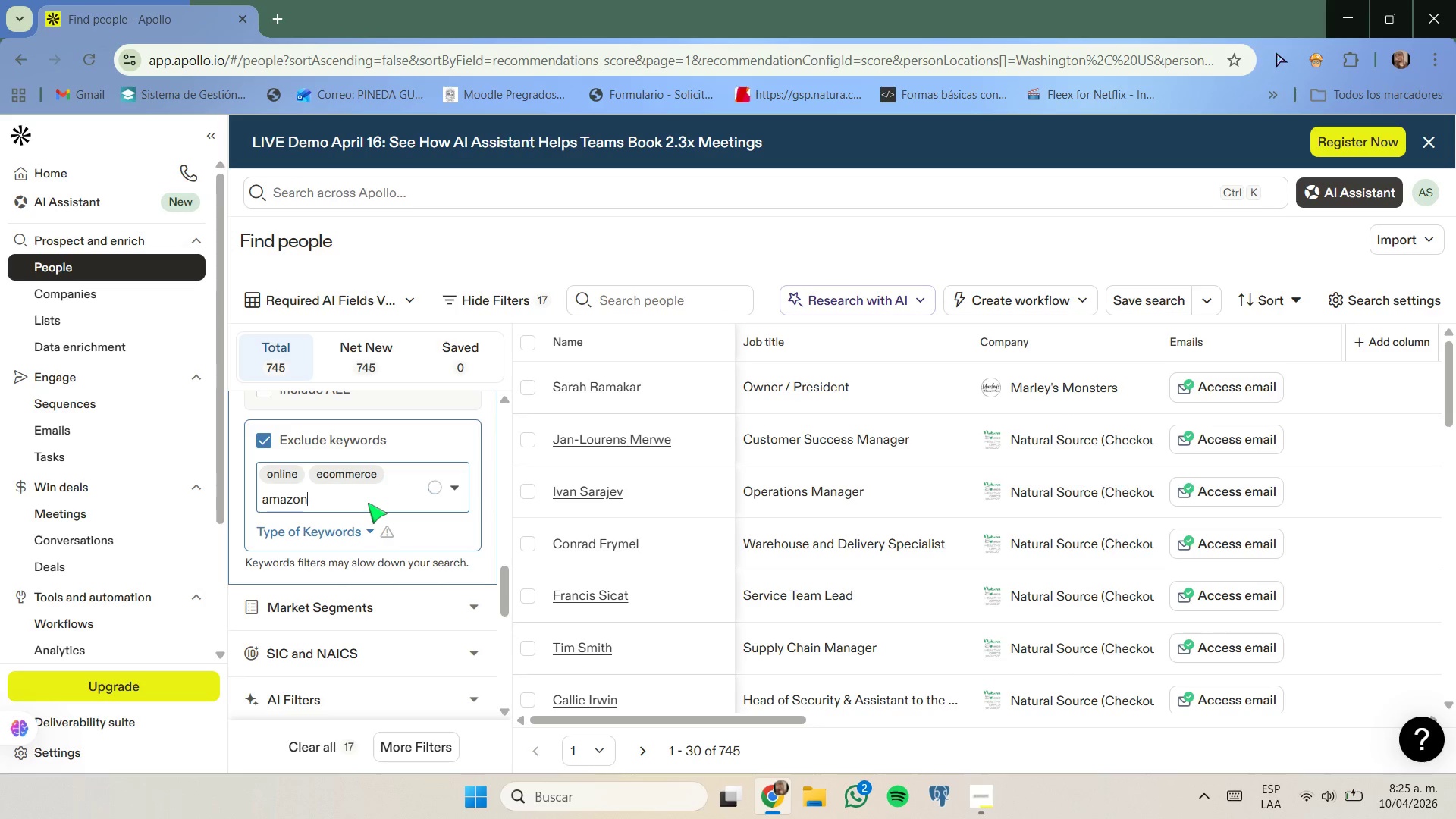 
scroll: coordinate [372, 500], scroll_direction: none, amount: 0.0
 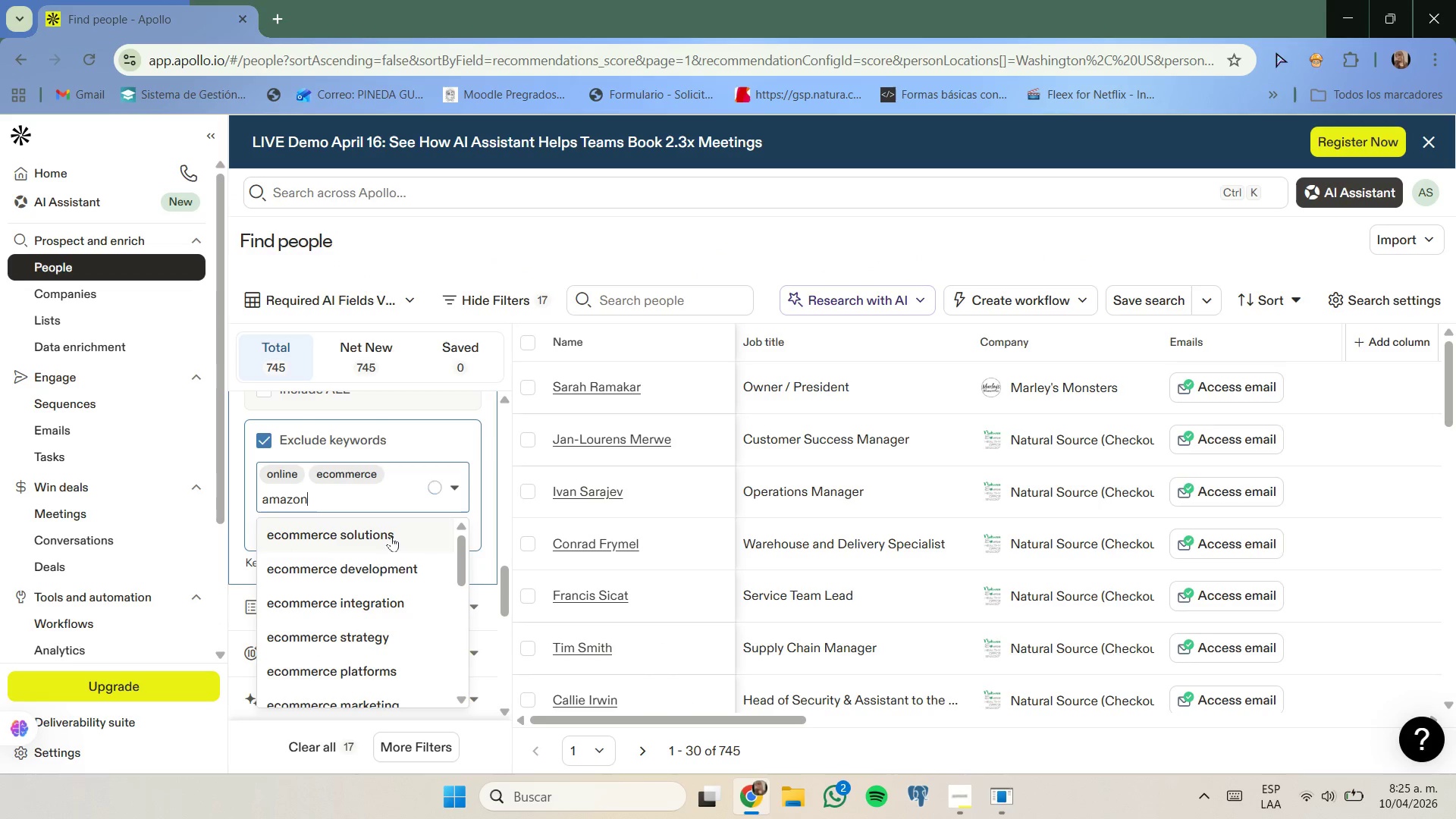 
wait(6.79)
 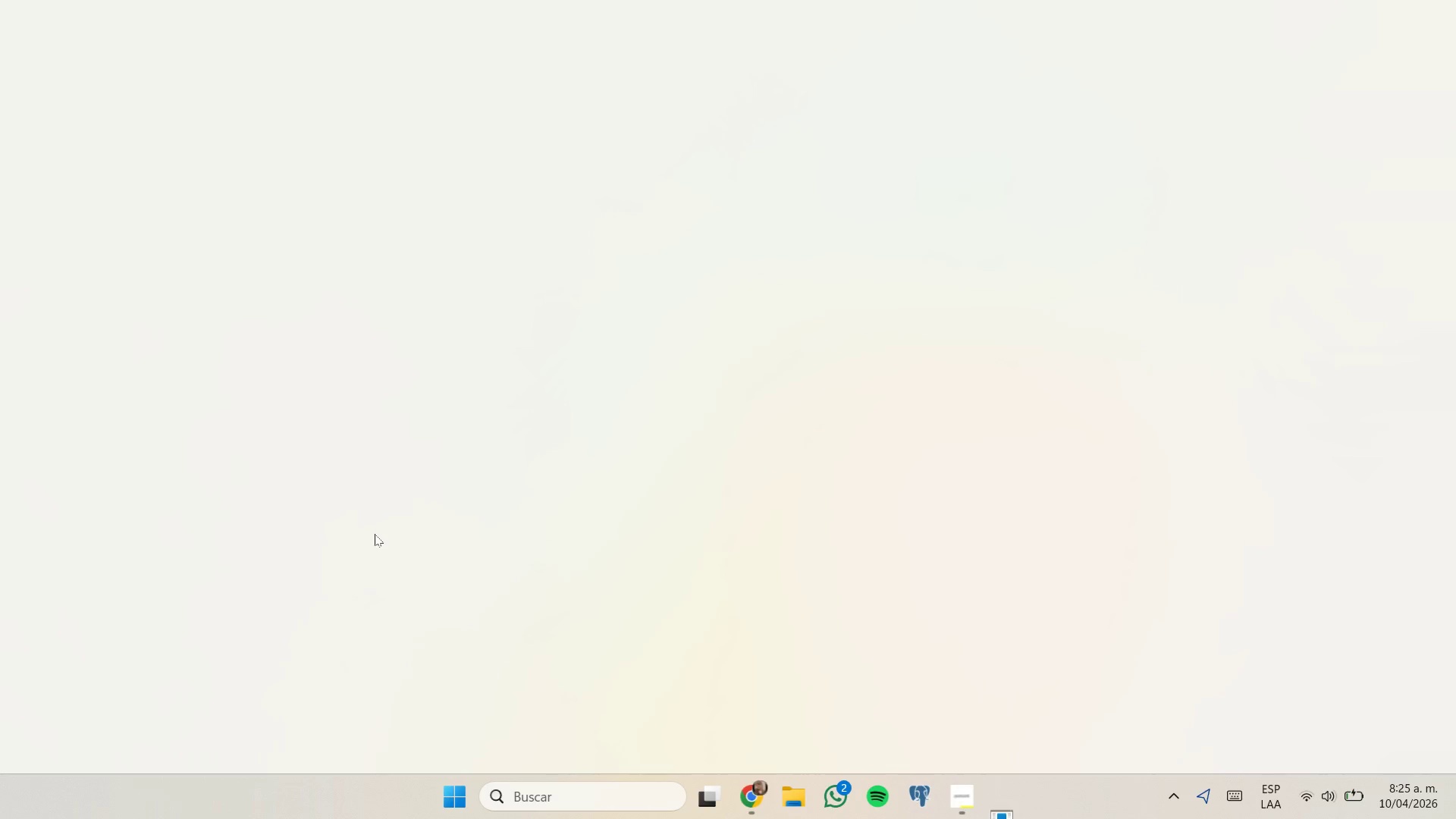 
left_click([362, 501])
 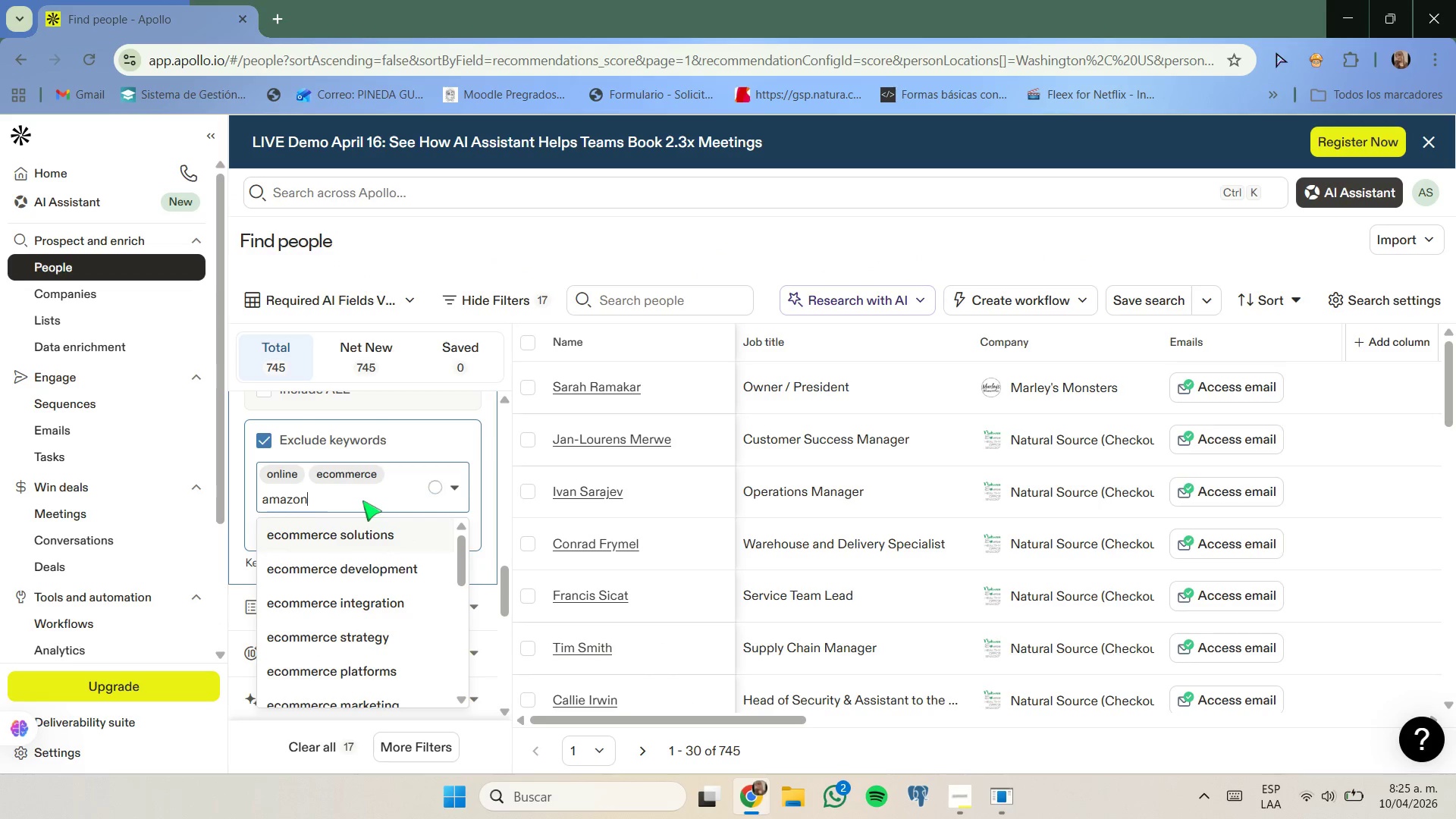 
scroll: coordinate [362, 500], scroll_direction: down, amount: 2.0
 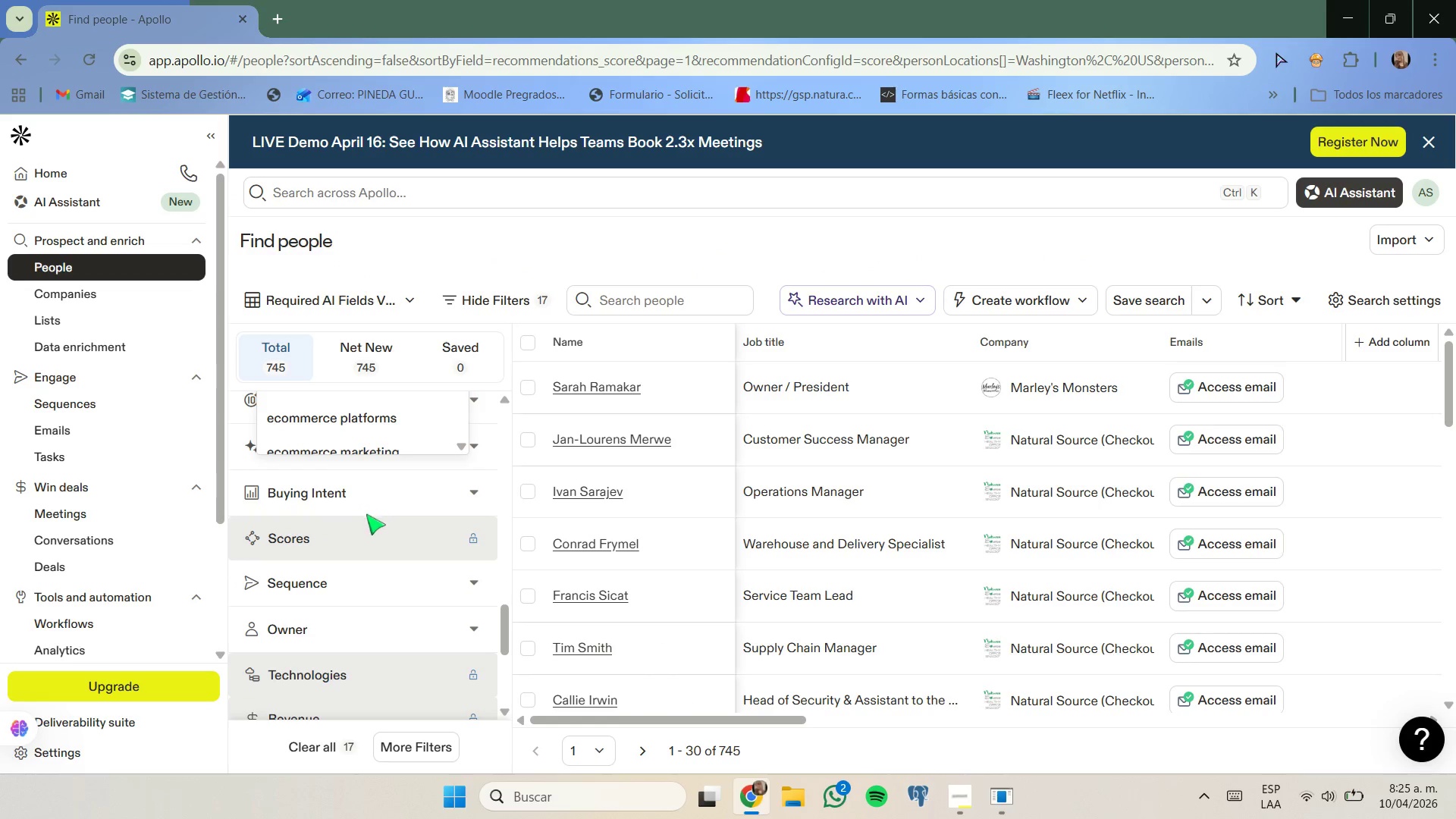 
scroll: coordinate [367, 515], scroll_direction: none, amount: 0.0
 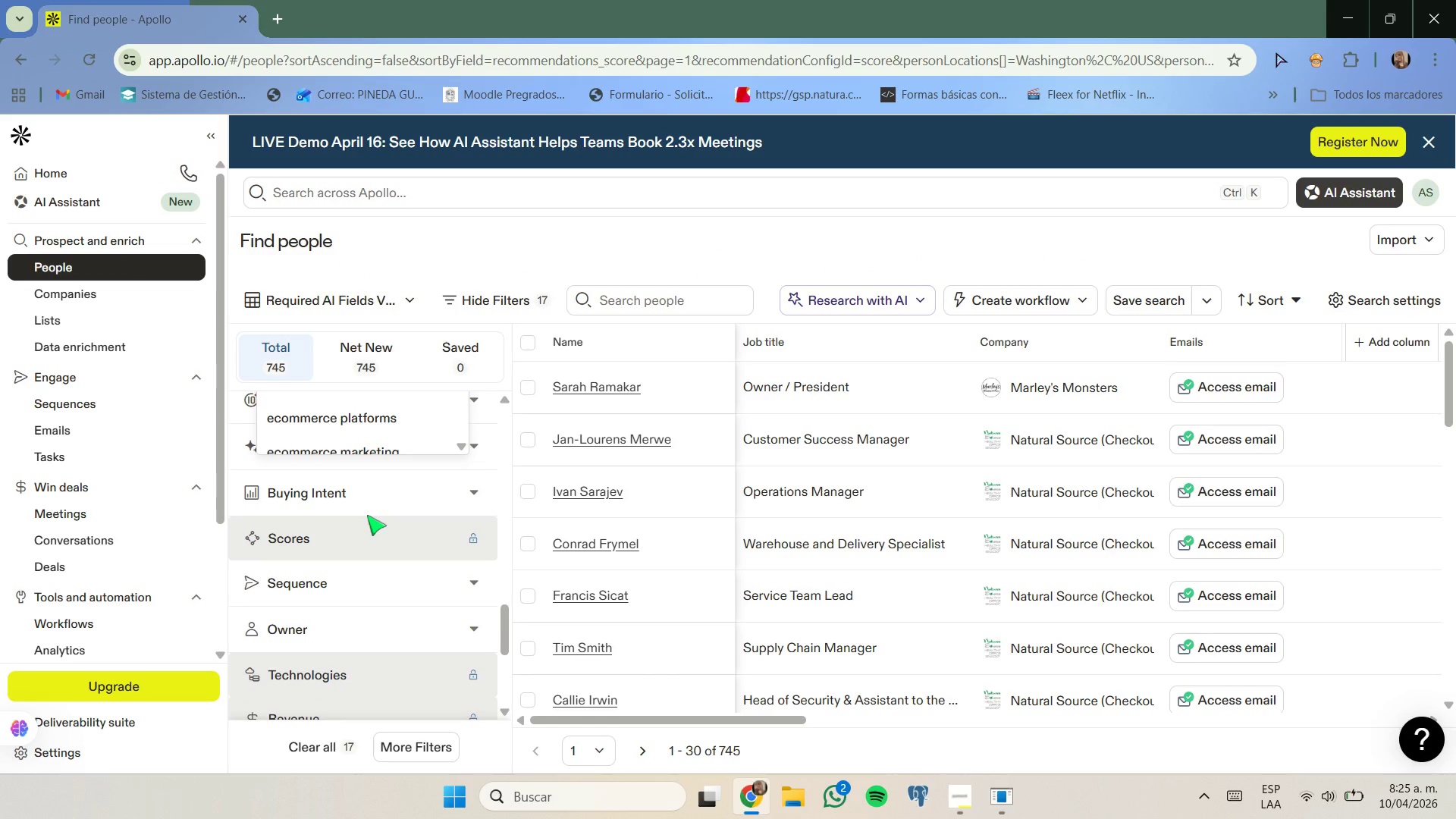 
scroll: coordinate [367, 516], scroll_direction: down, amount: 4.0
 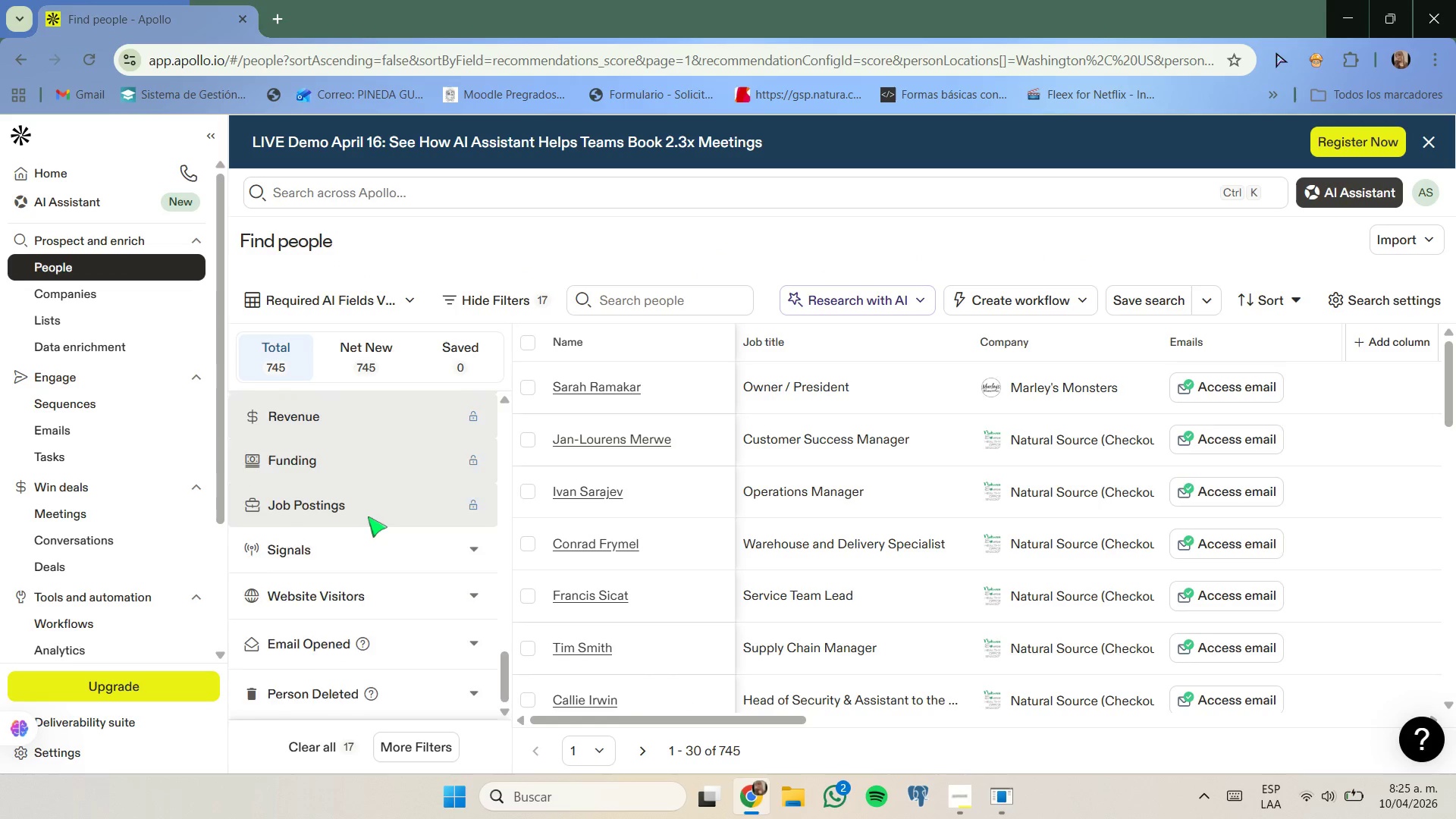 
scroll: coordinate [368, 516], scroll_direction: up, amount: 4.0
 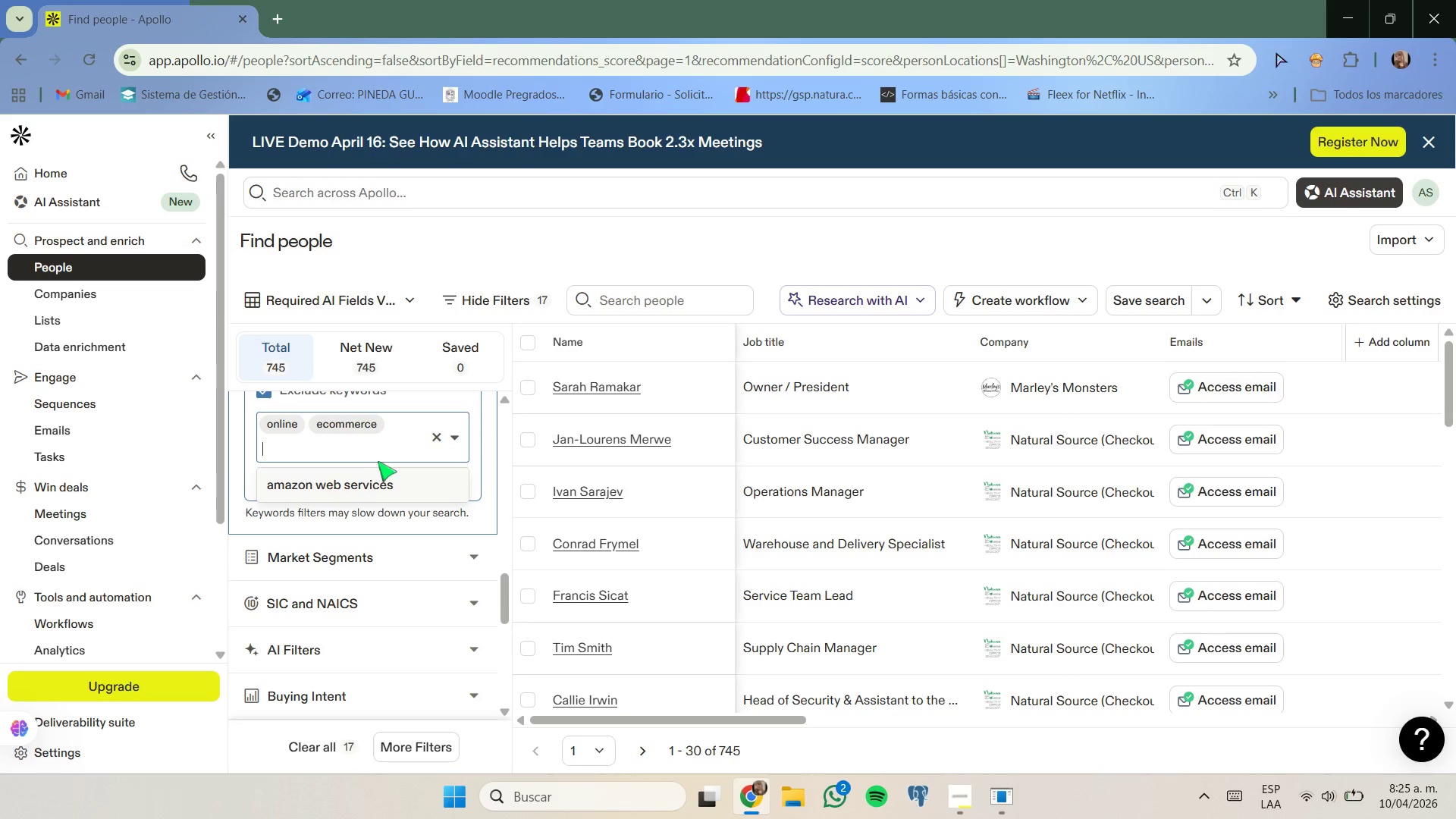 
type(amazon)
 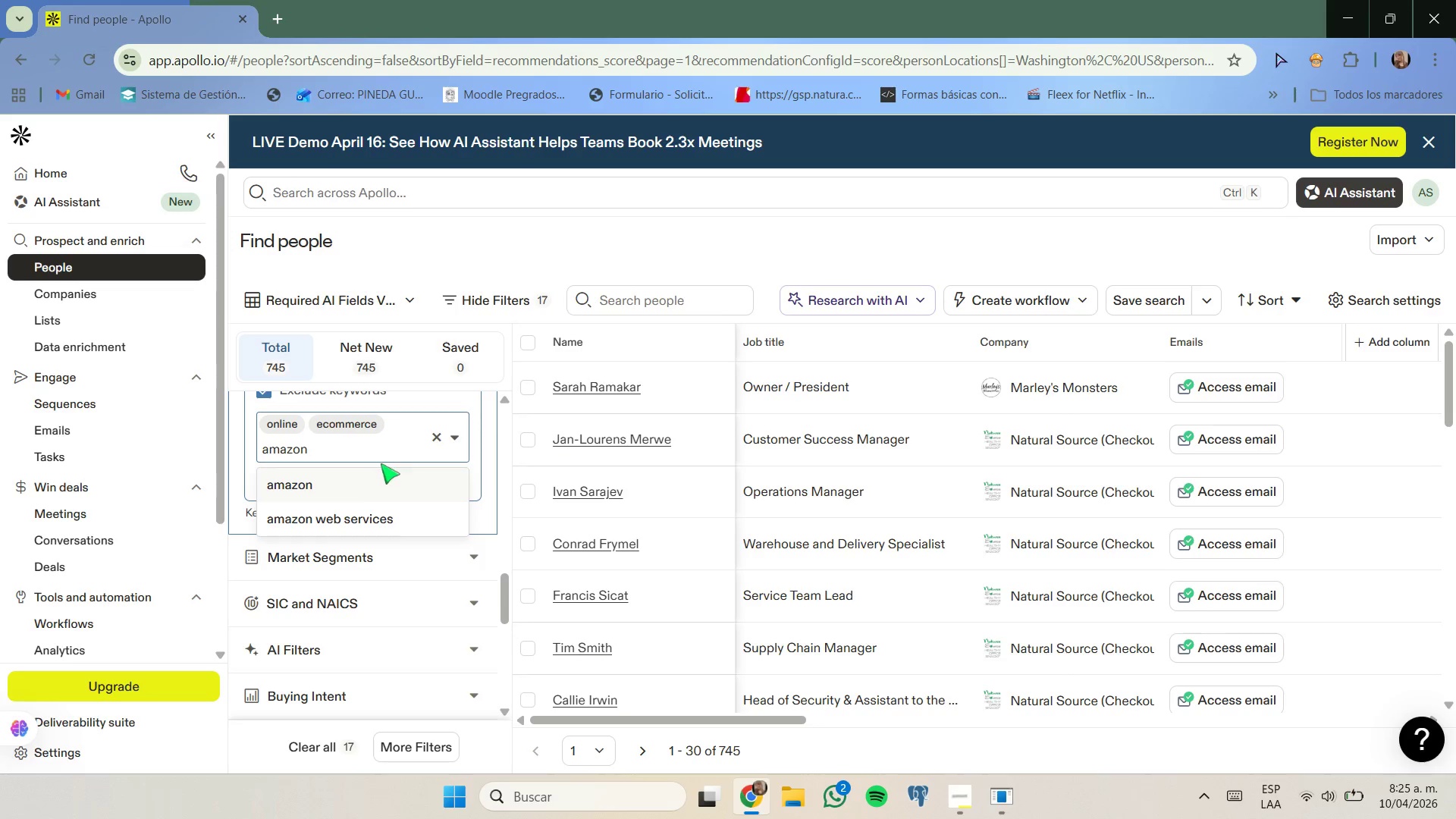 
left_click([356, 479])
 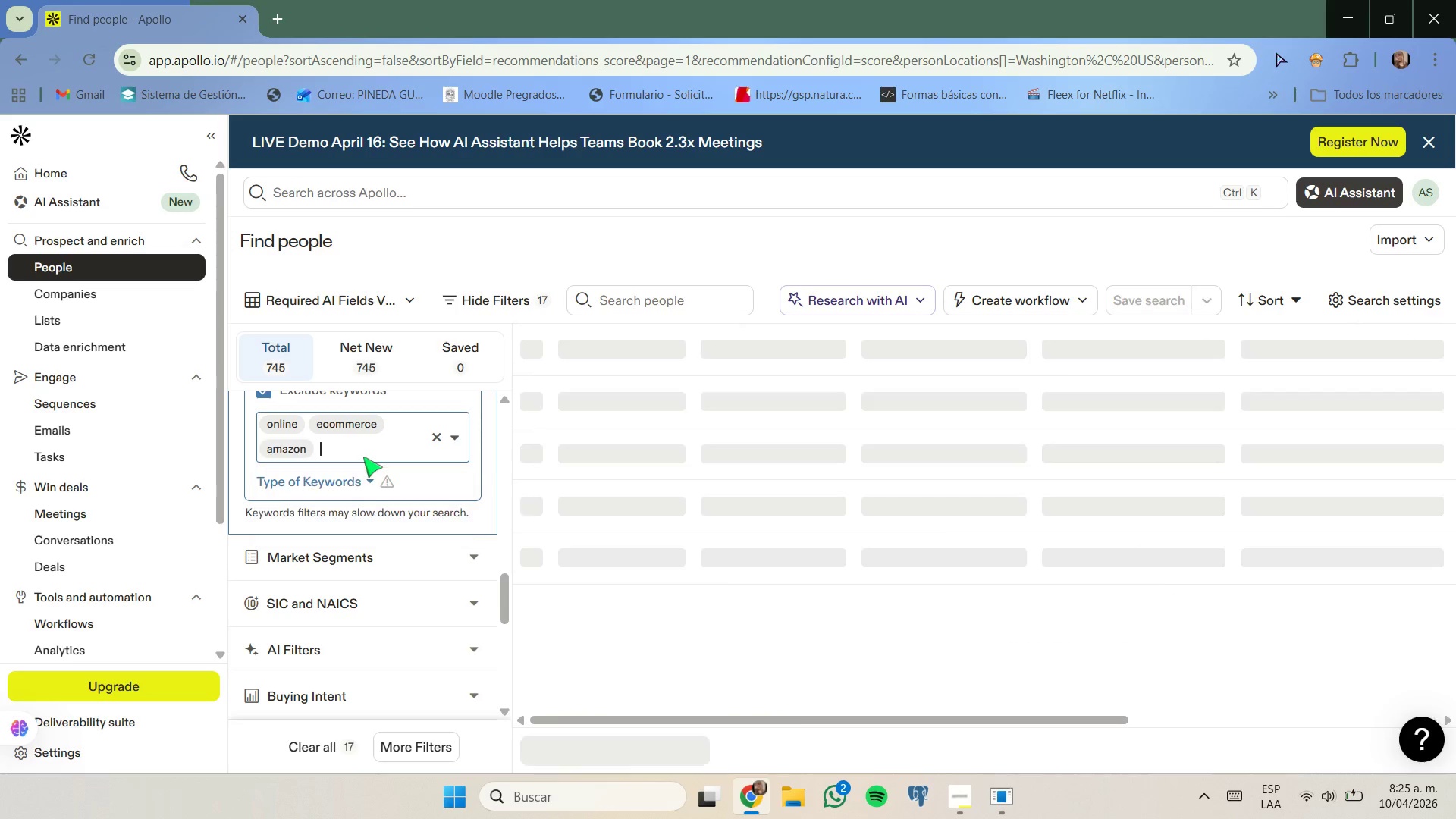 
type(shopify)
 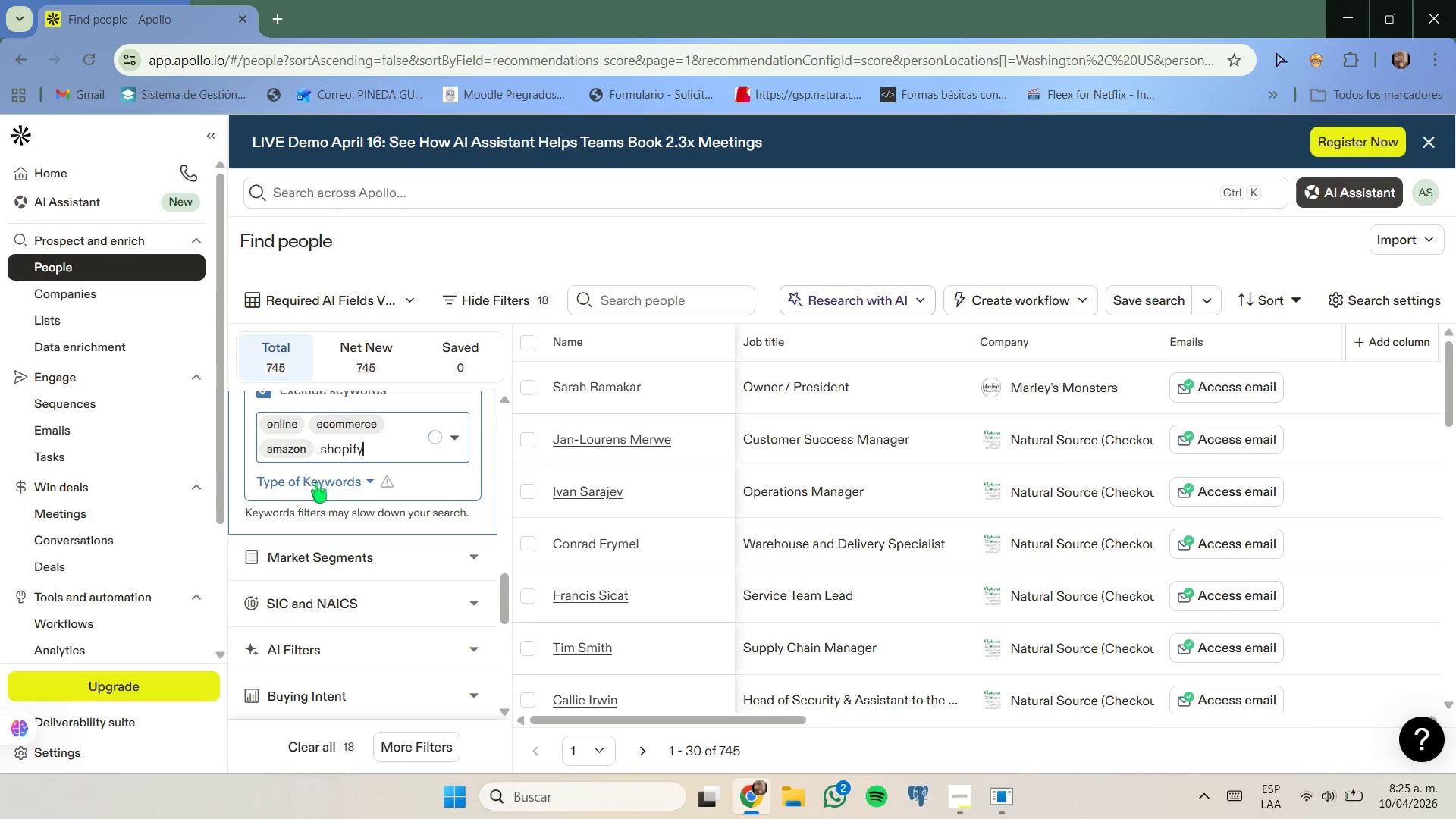 
scroll: coordinate [335, 482], scroll_direction: up, amount: 1.0
 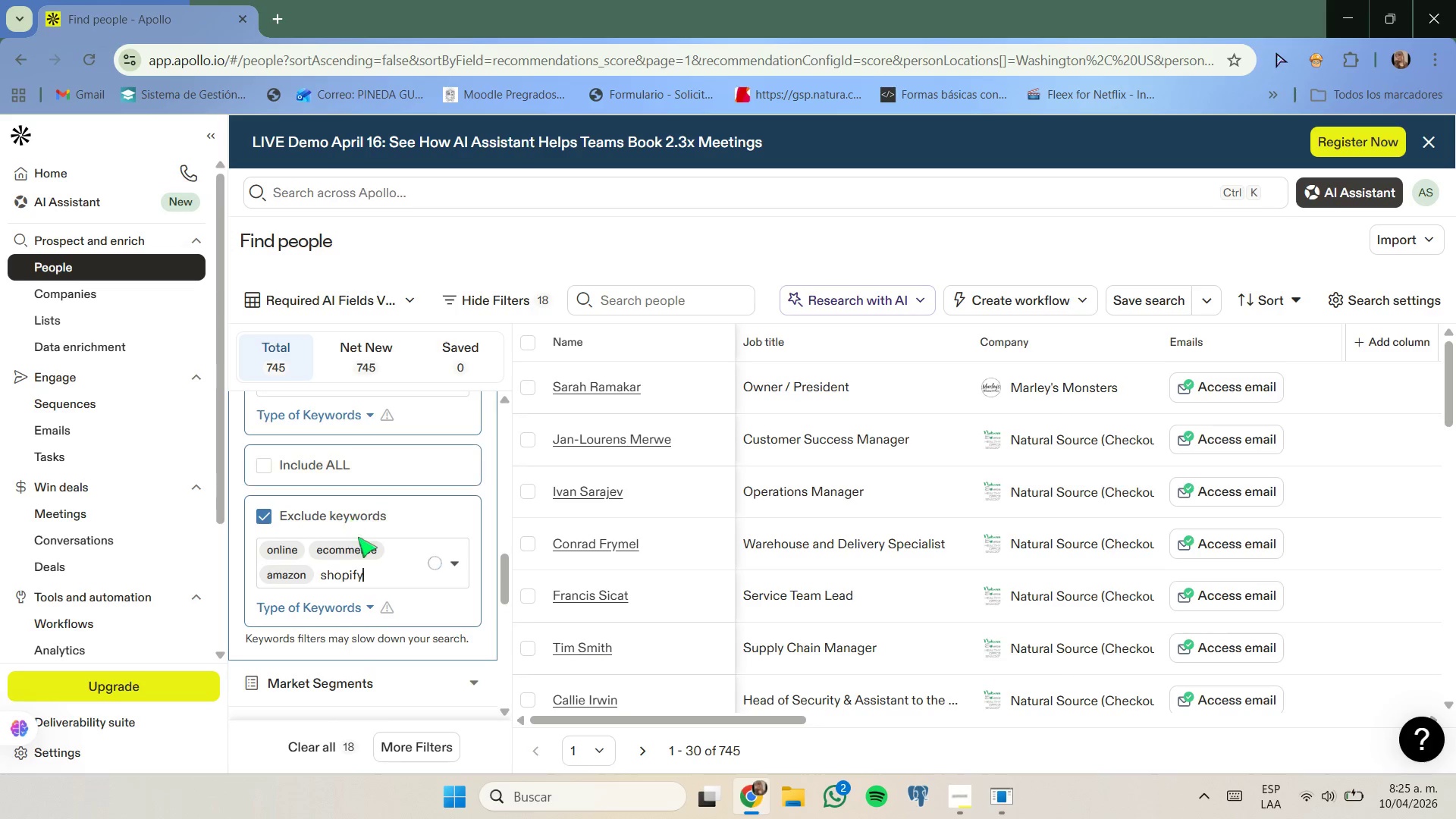 
scroll: coordinate [358, 537], scroll_direction: down, amount: 1.0
 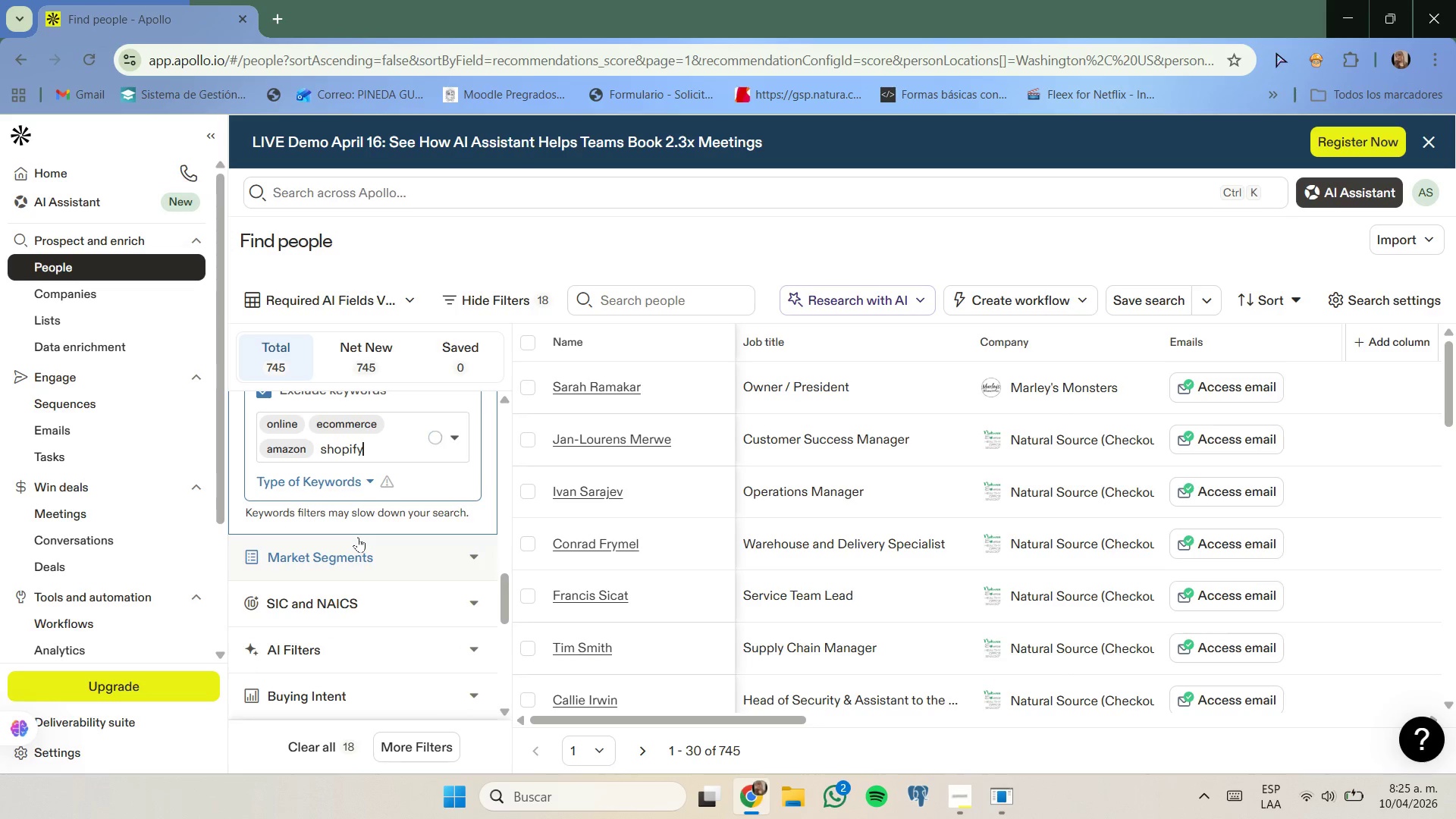 
scroll: coordinate [384, 573], scroll_direction: up, amount: 2.0
 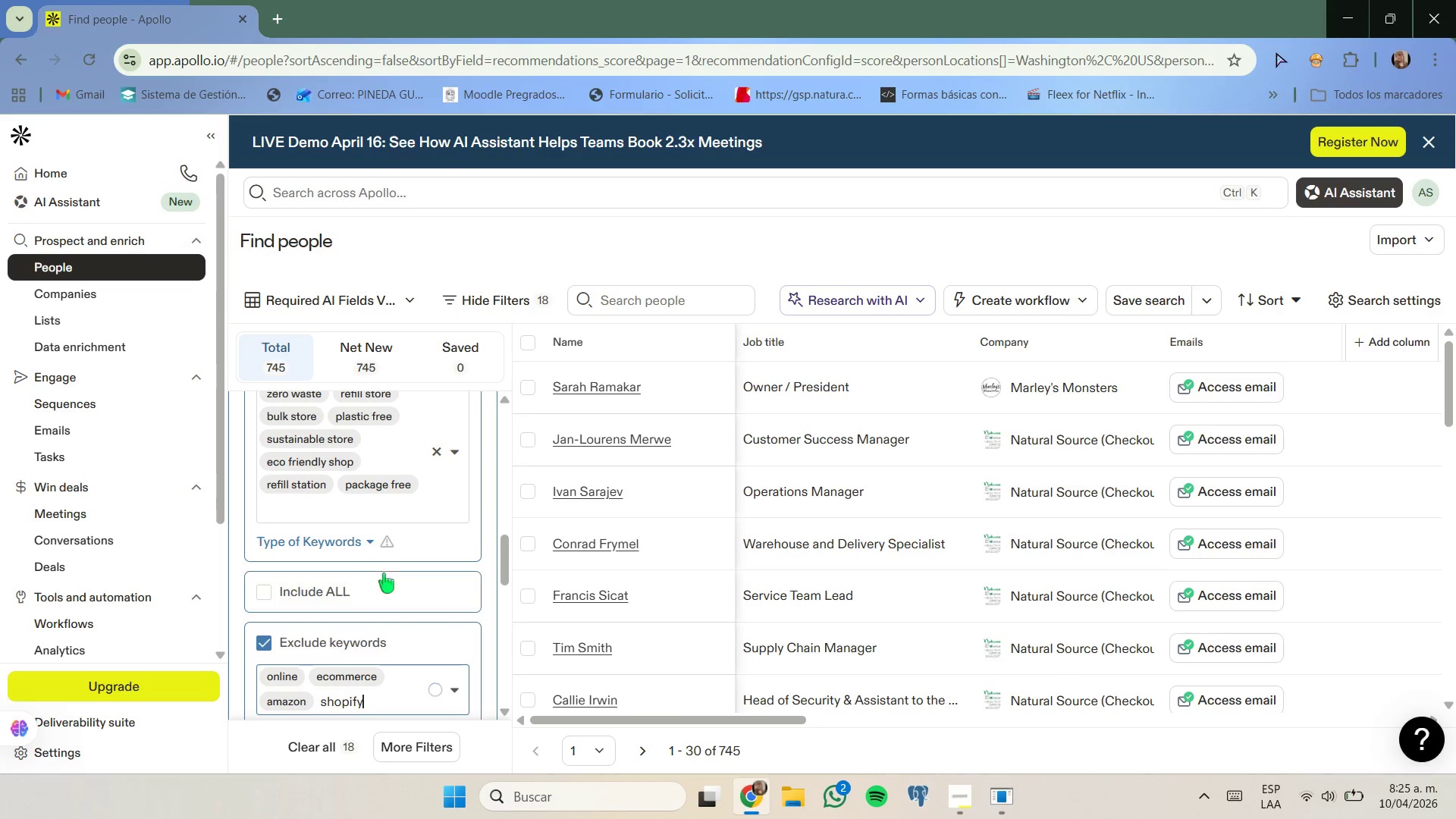 
scroll: coordinate [384, 573], scroll_direction: down, amount: 1.0
 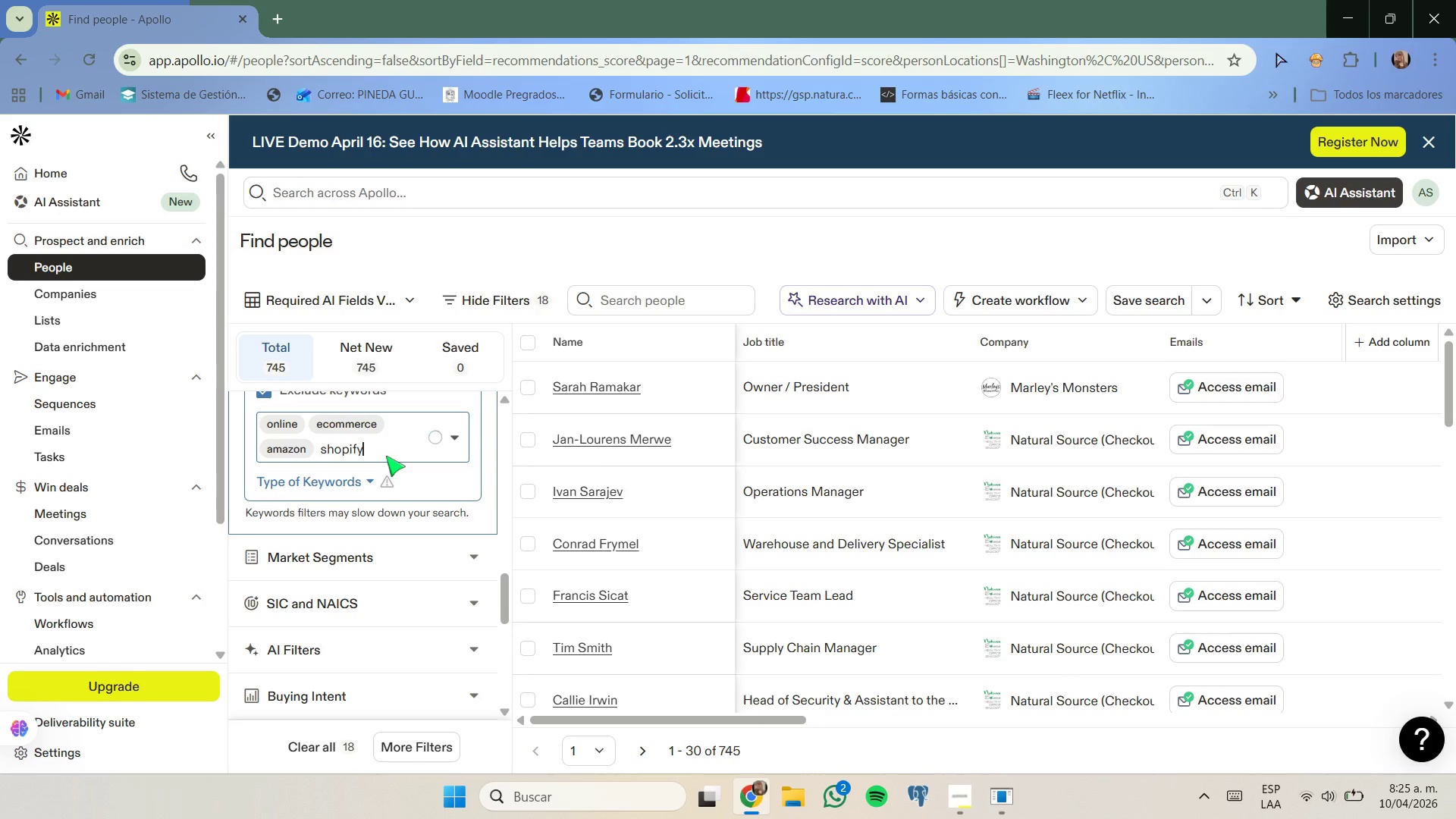 
scroll: coordinate [392, 461], scroll_direction: up, amount: 1.0
 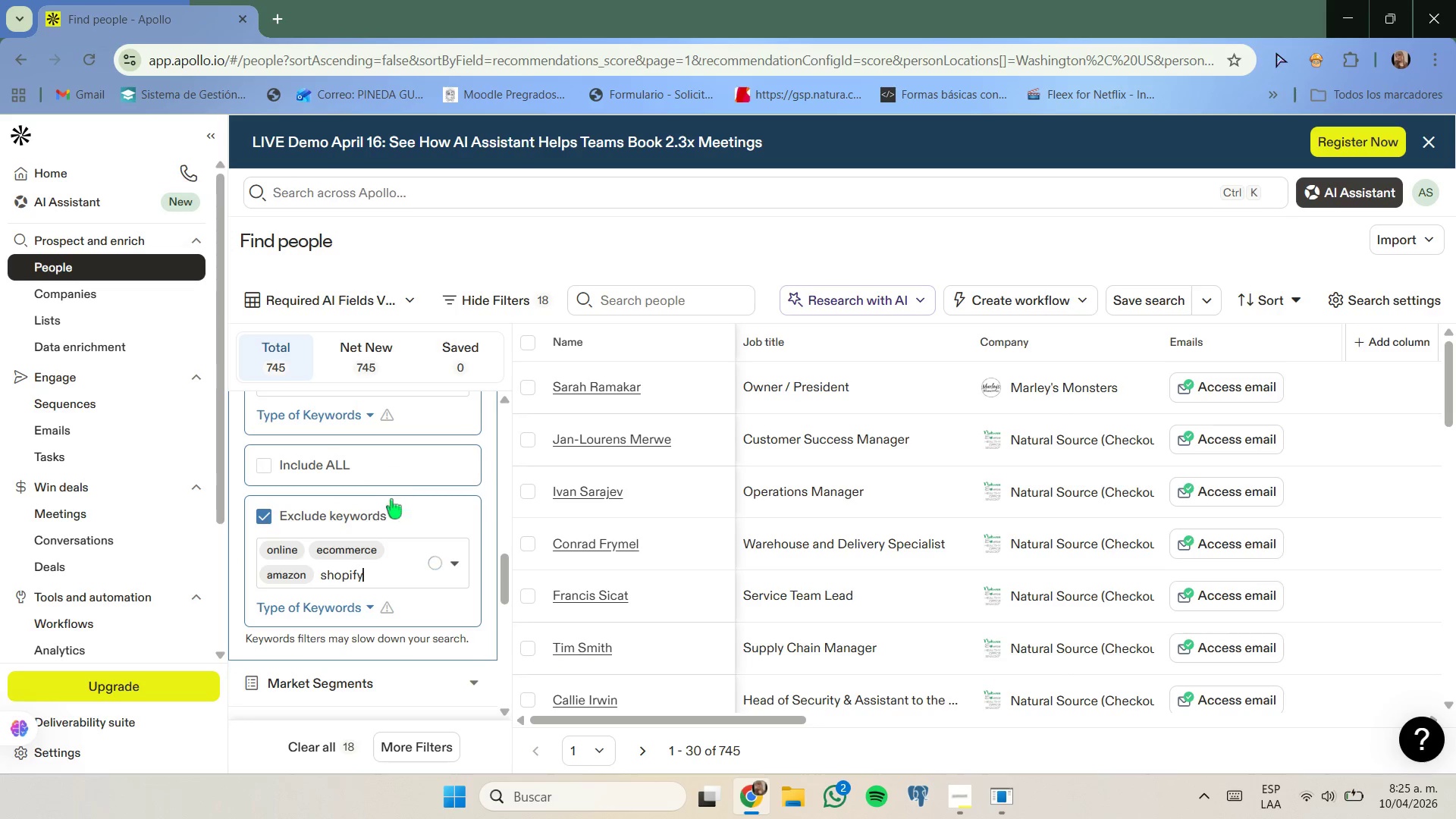 
scroll: coordinate [391, 508], scroll_direction: down, amount: 1.0
 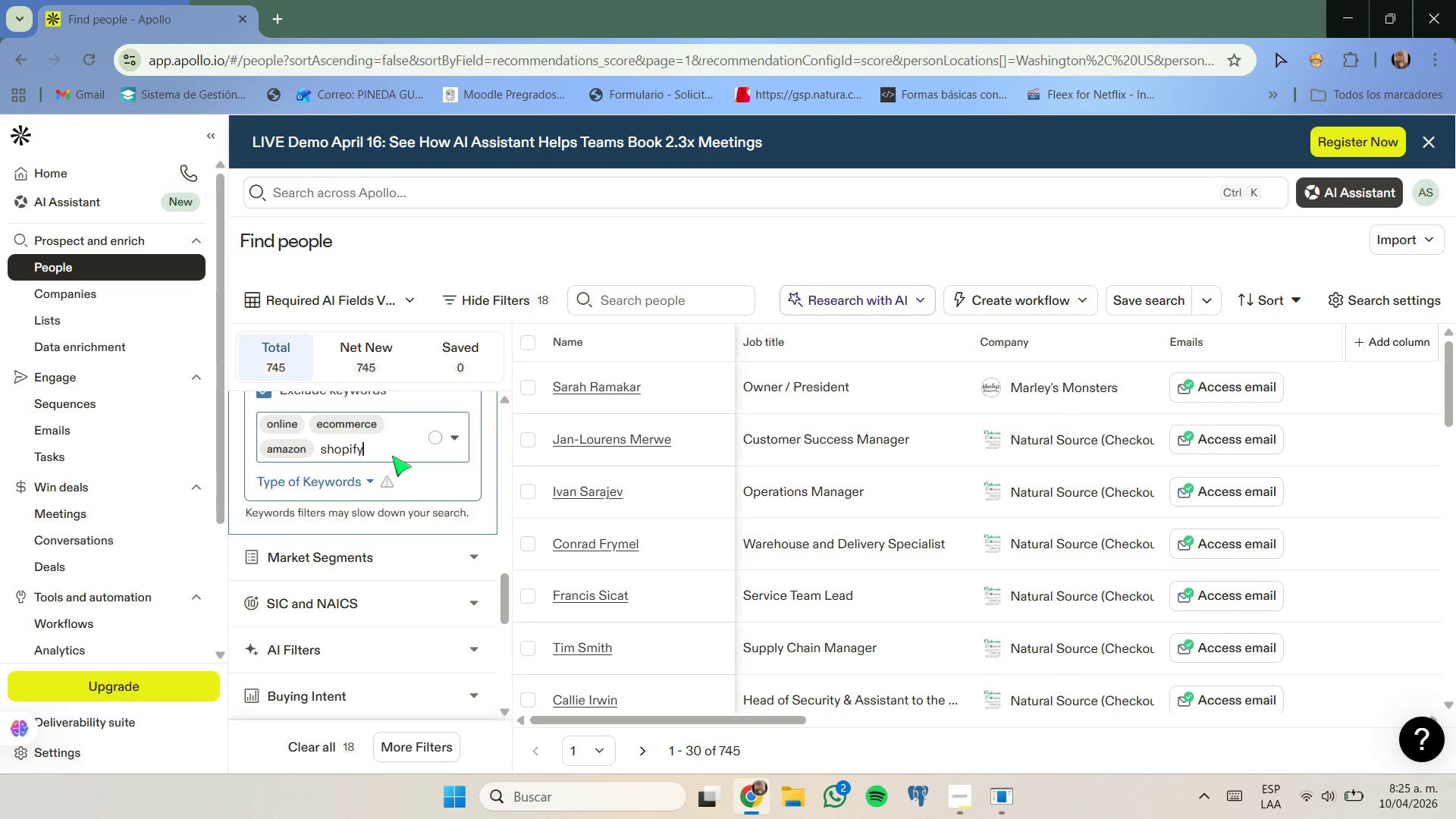 
wait(8.85)
 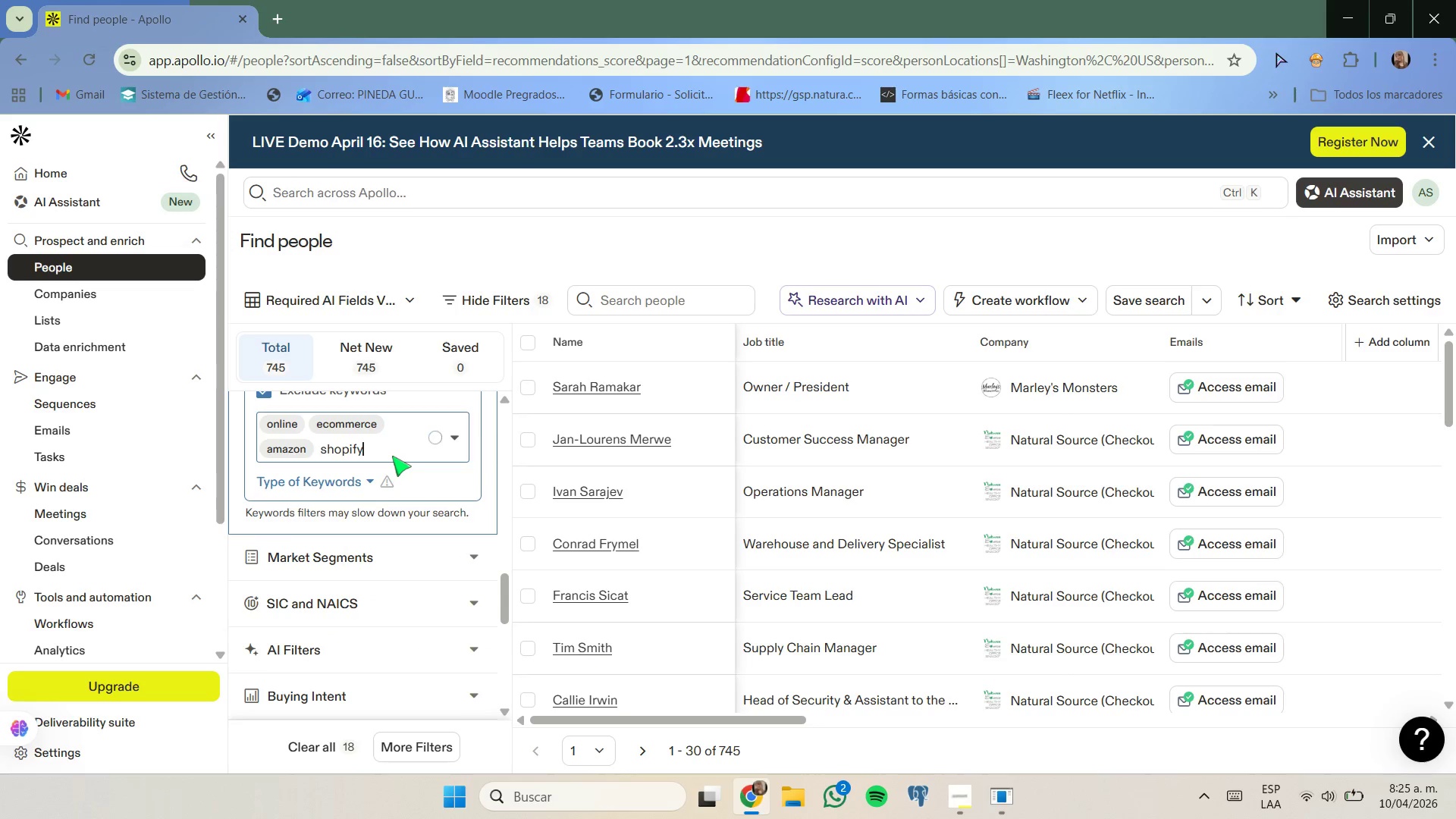 
left_click([394, 456])
 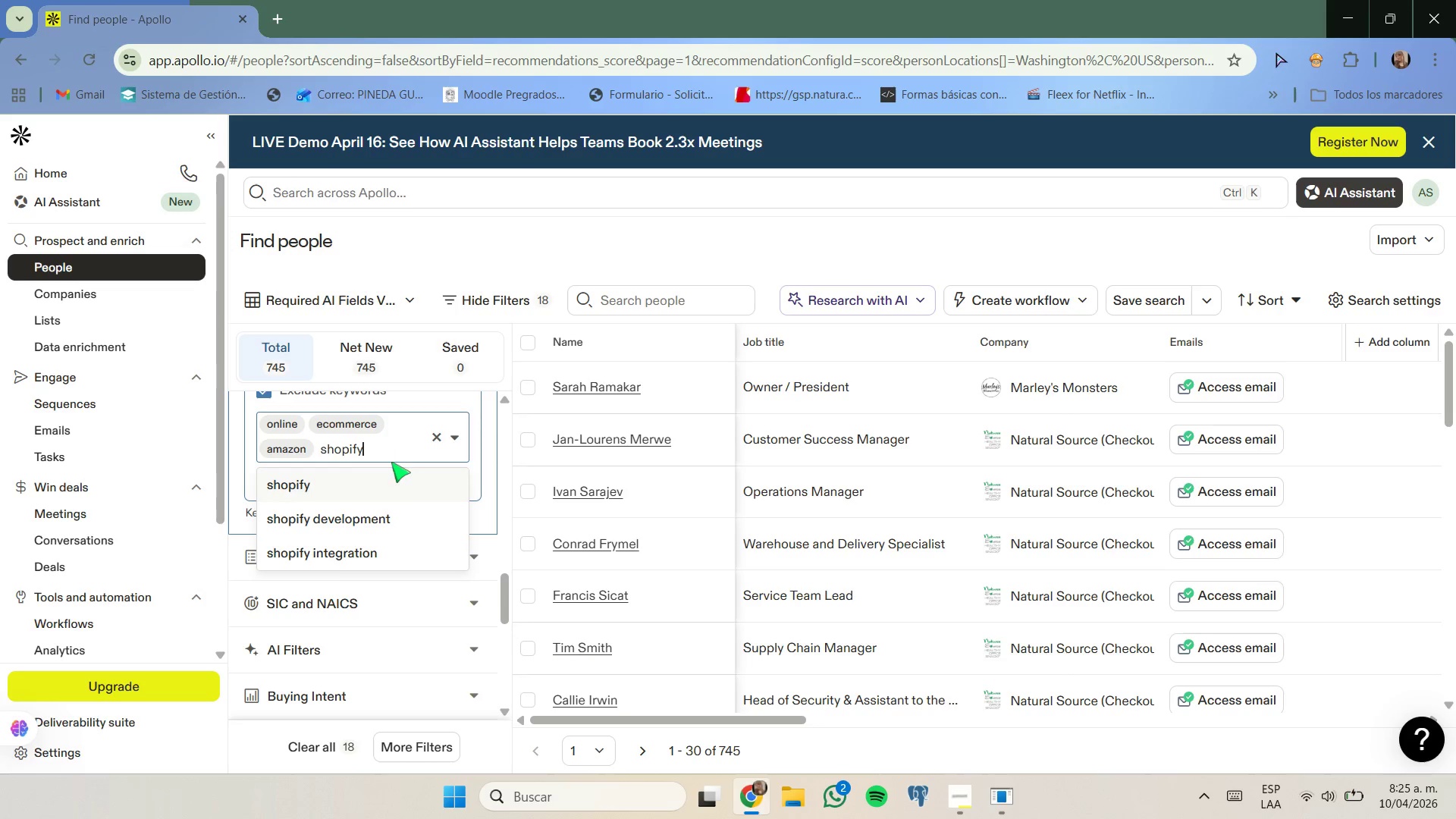 
left_click([390, 474])
 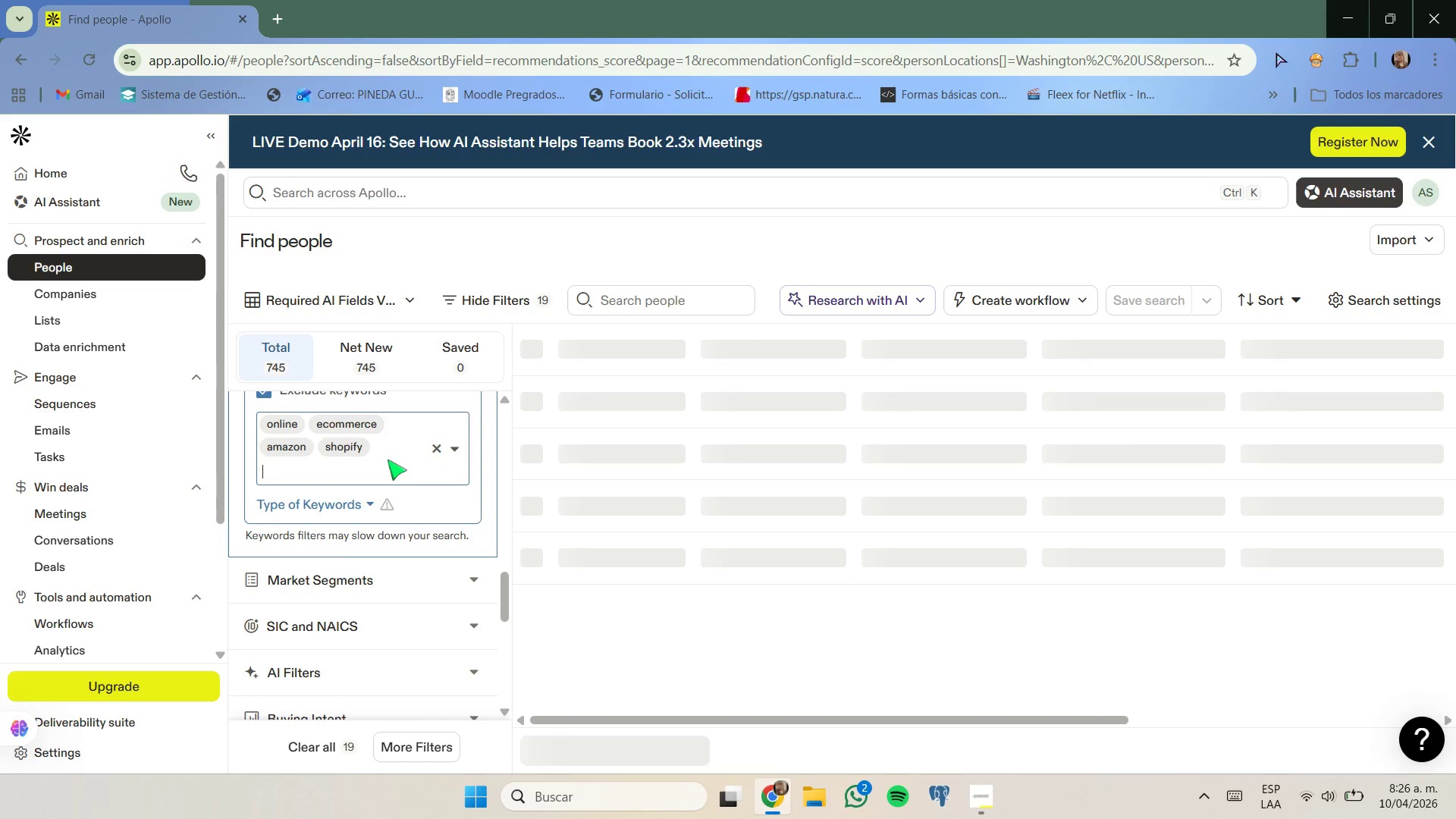 
type(marketplace)
 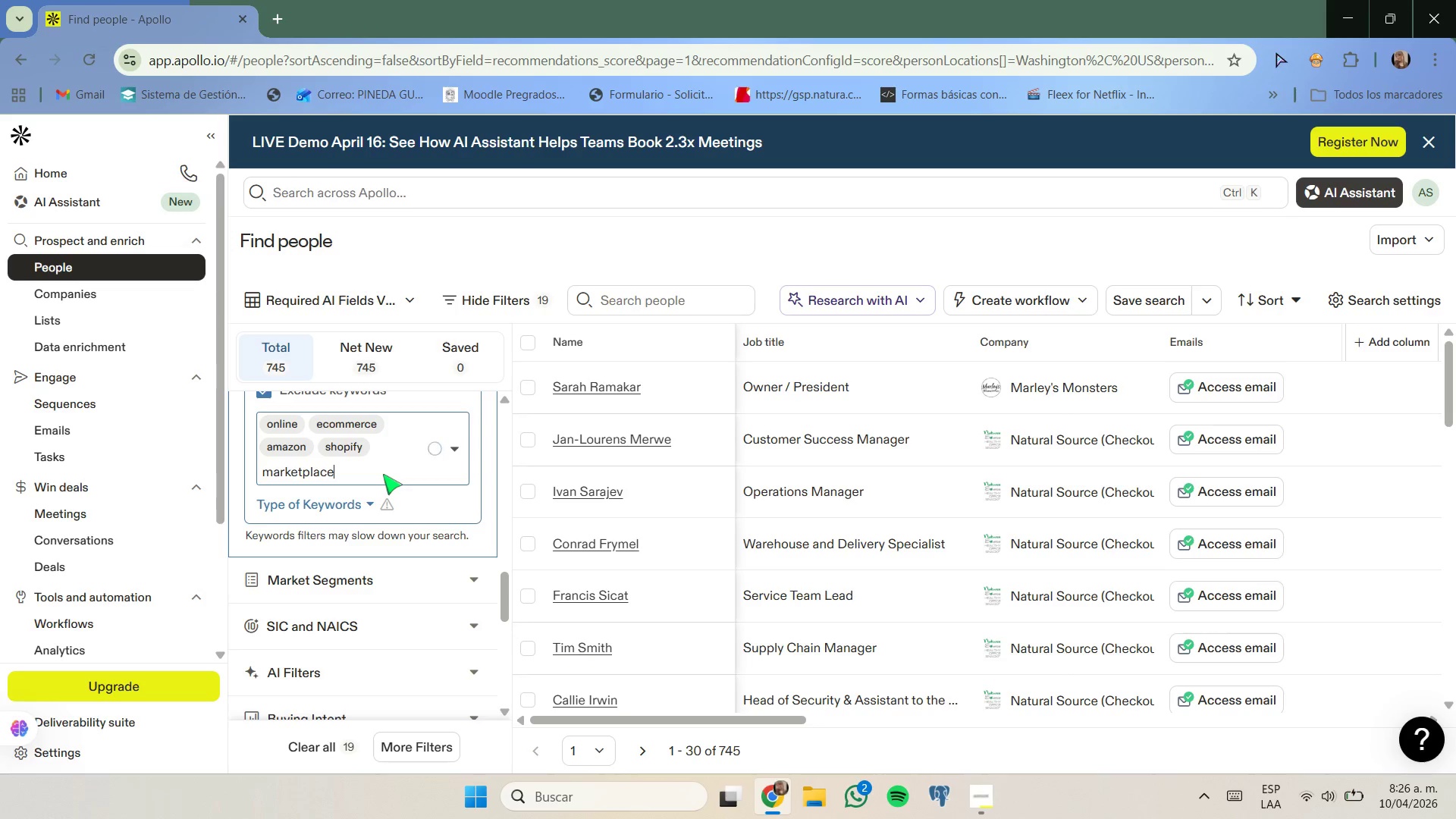 
left_click([383, 474])
 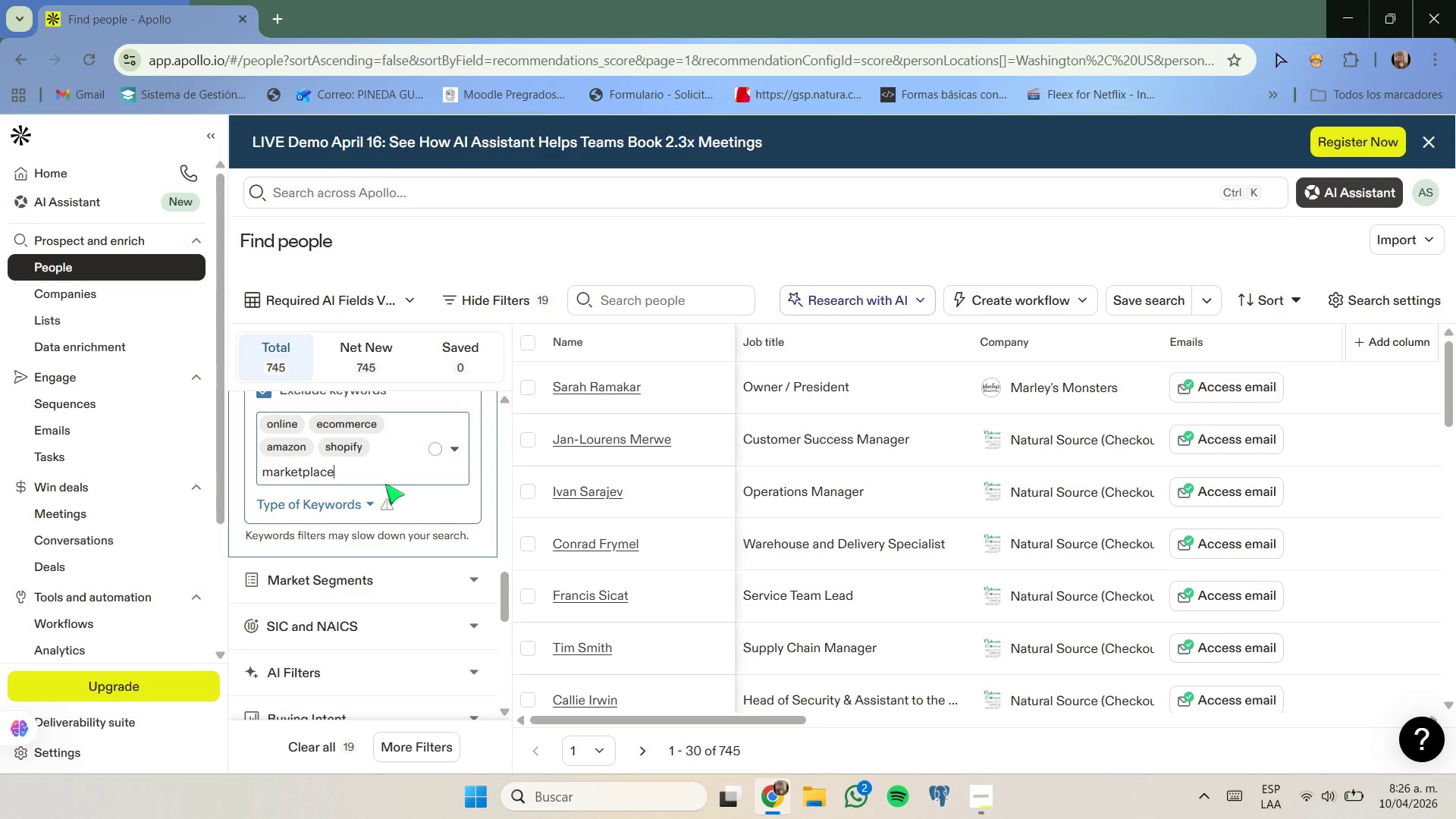 
scroll: coordinate [386, 485], scroll_direction: up, amount: 2.0
 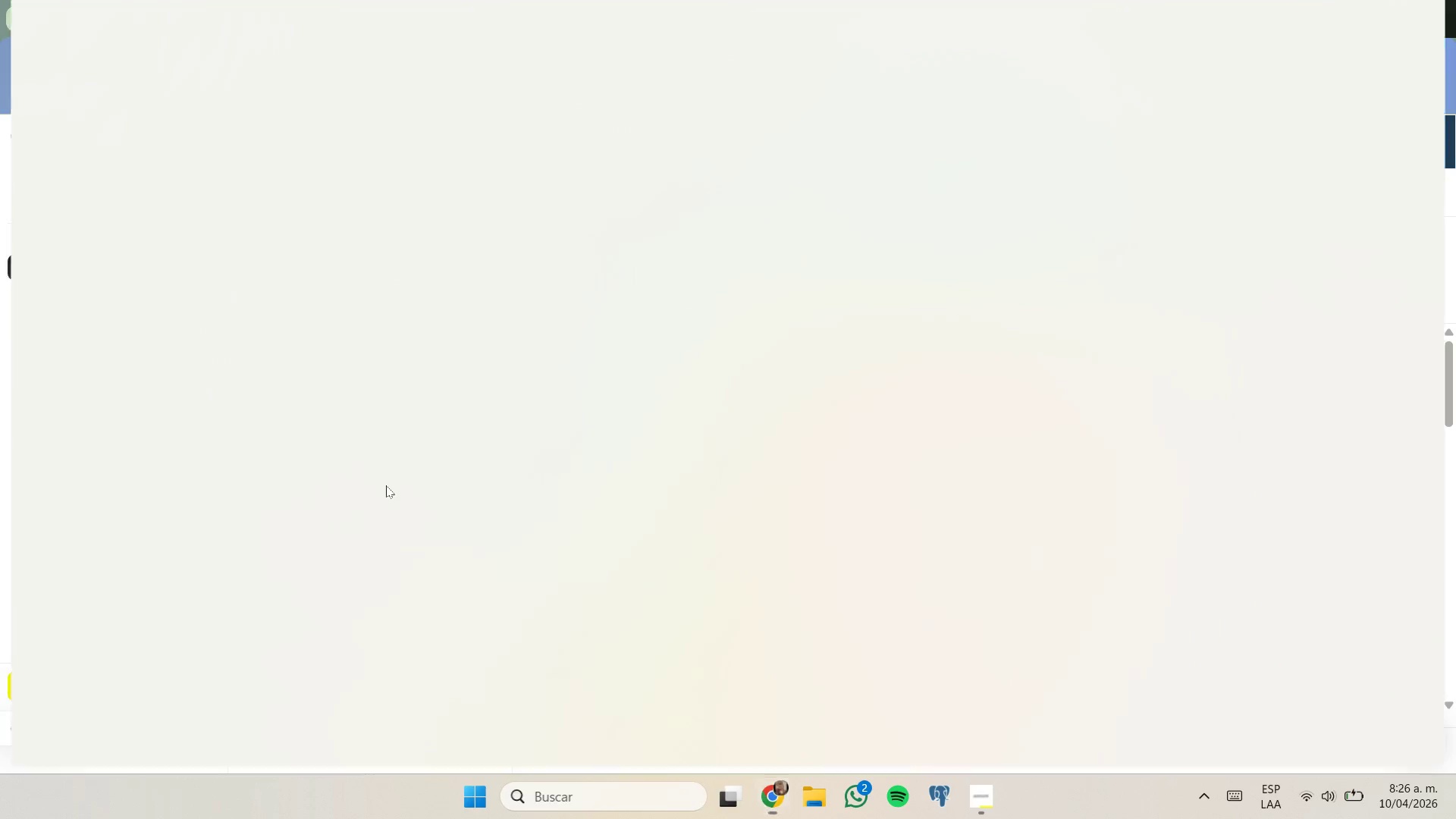 
scroll: coordinate [386, 485], scroll_direction: down, amount: 2.0
 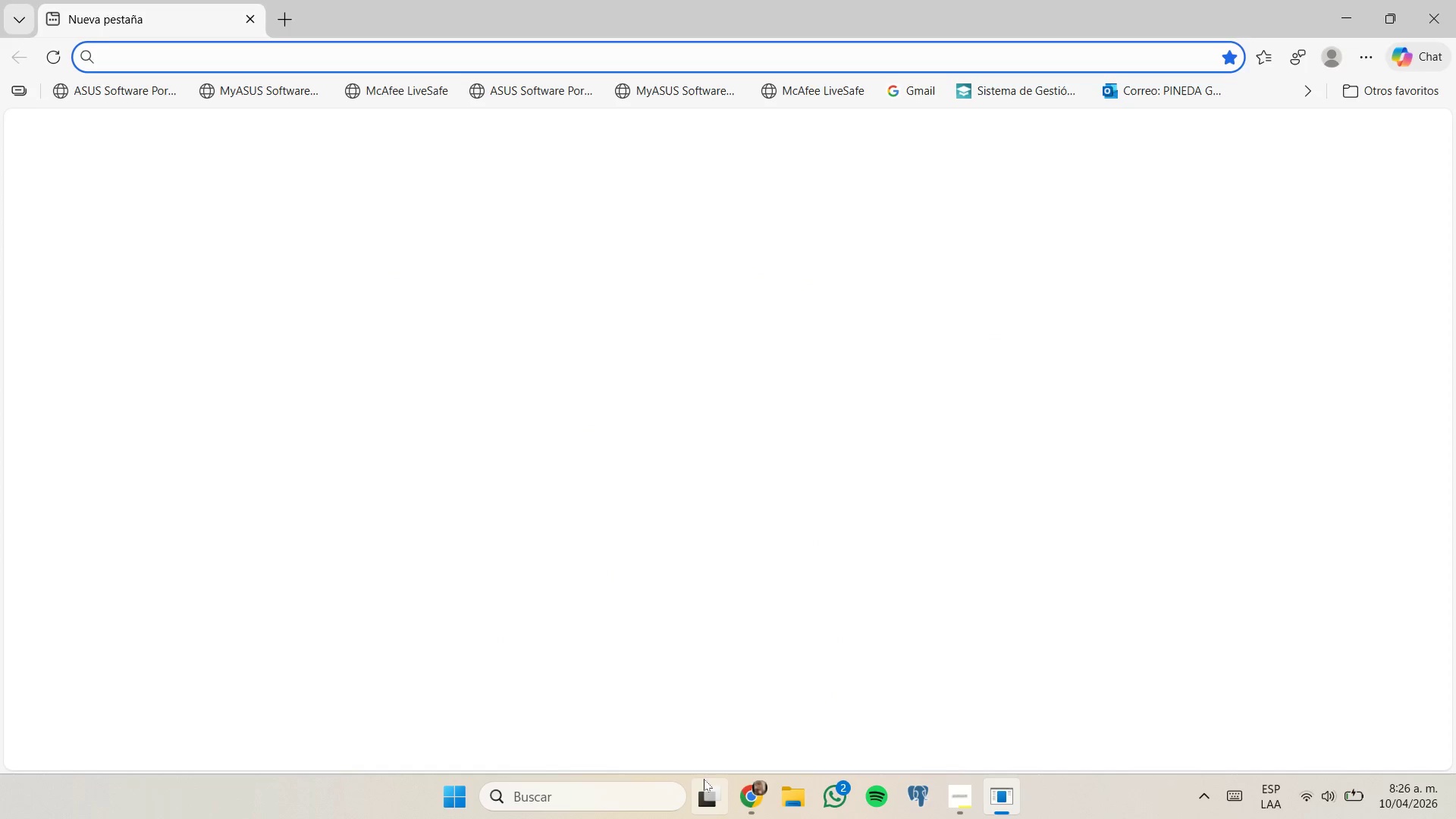 
left_click([745, 789])
 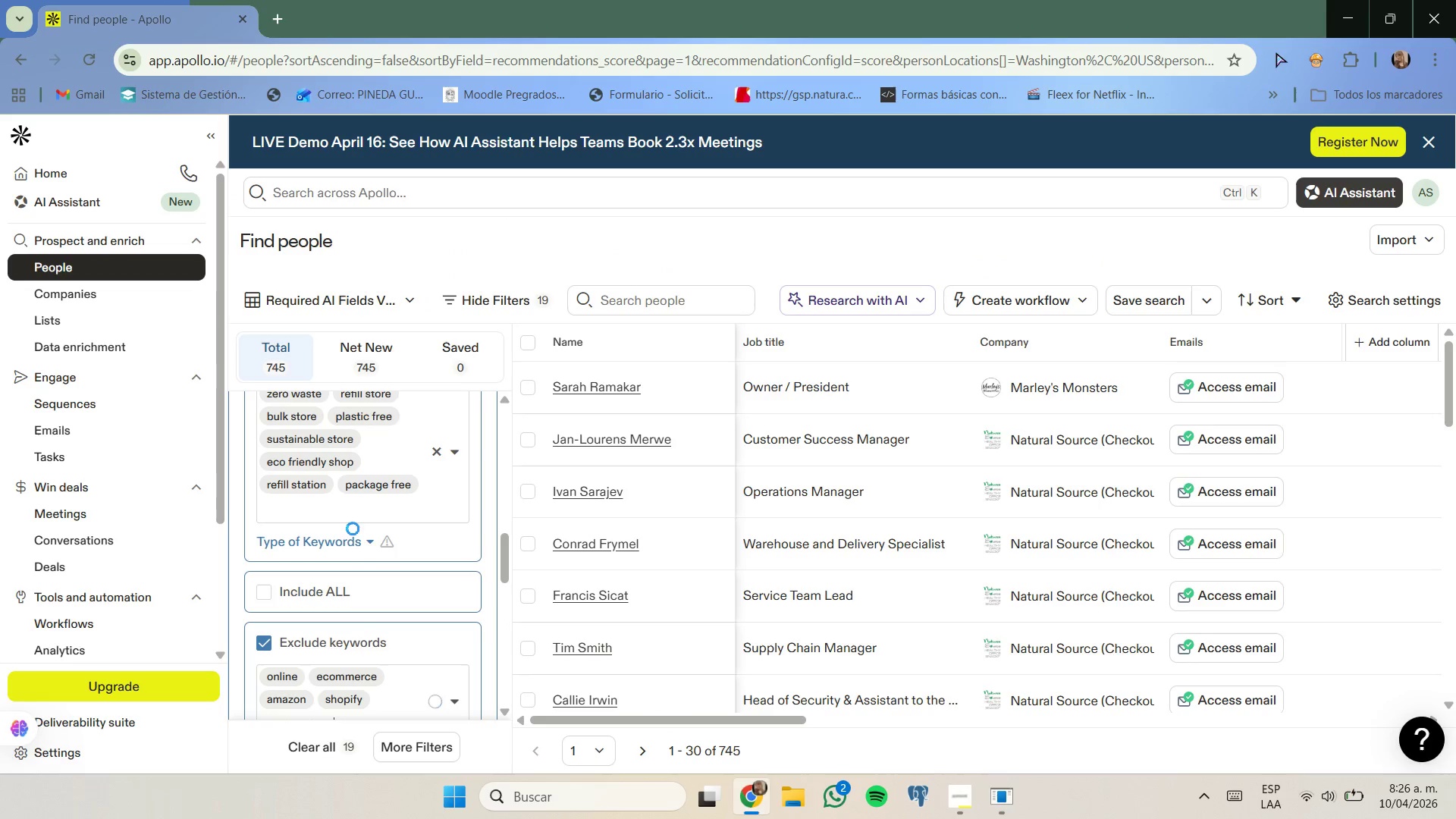 
scroll: coordinate [355, 535], scroll_direction: down, amount: 1.0
 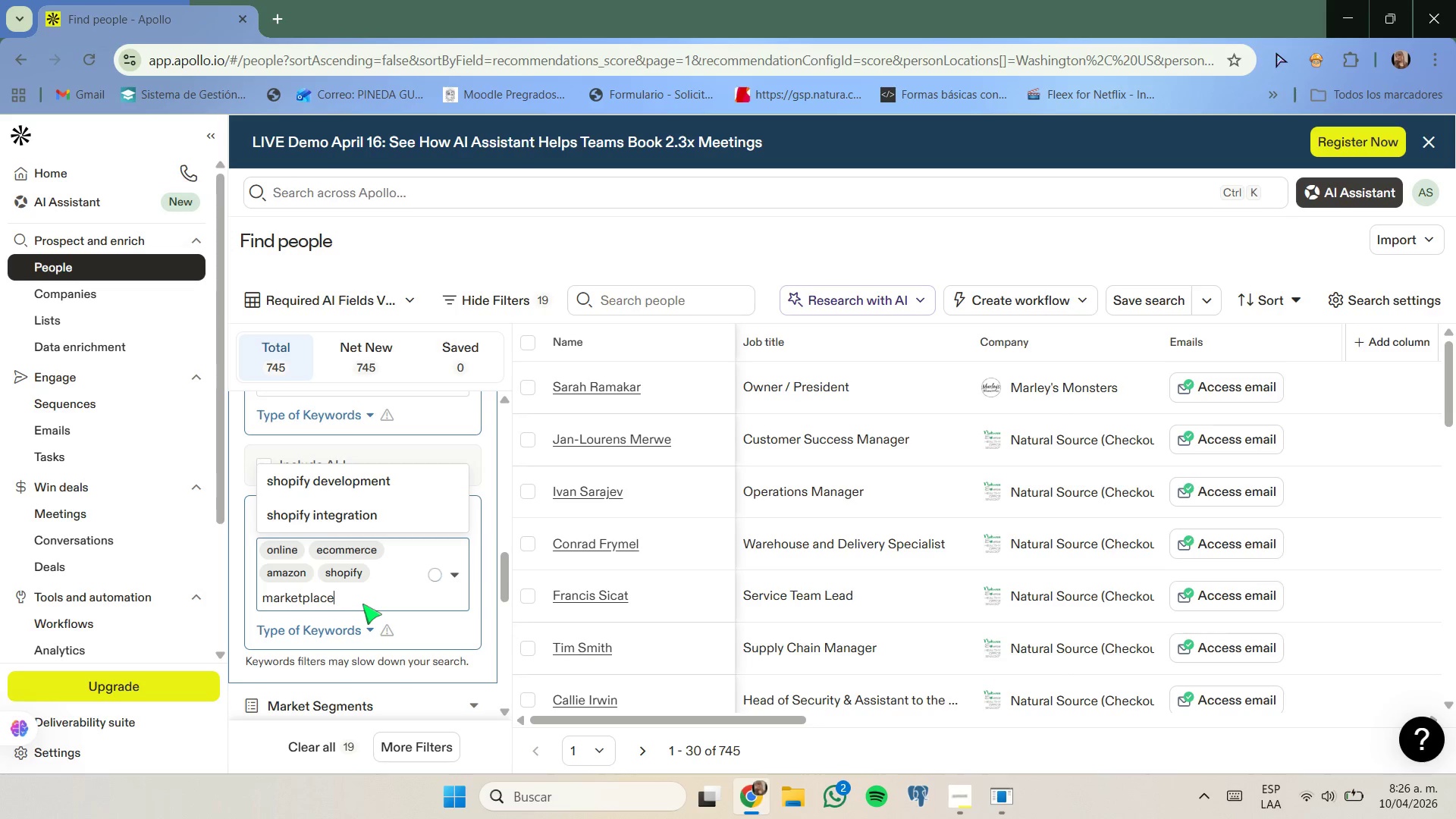 
wait(7.29)
 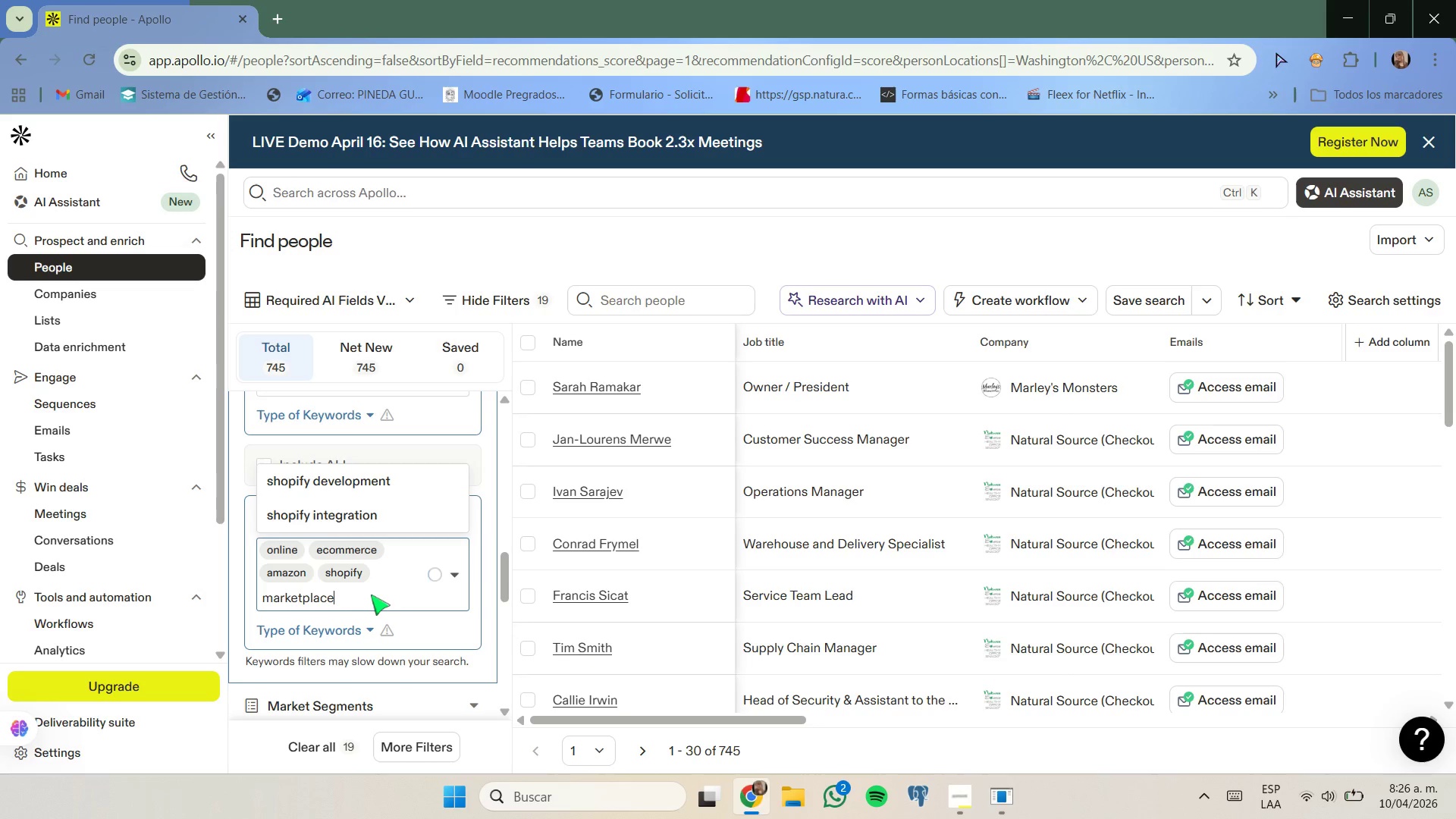 
scroll: coordinate [362, 604], scroll_direction: down, amount: 1.0
 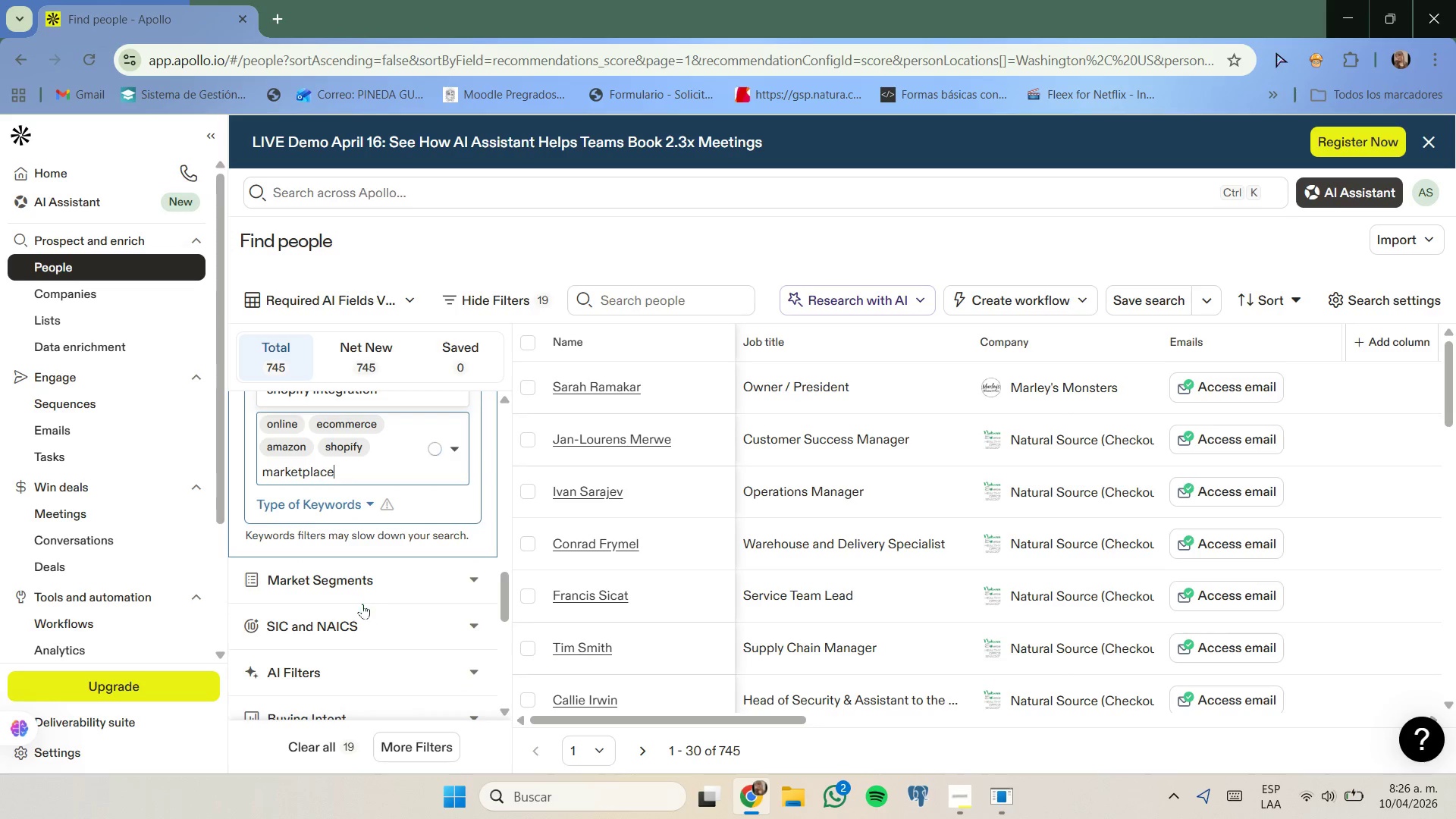 
scroll: coordinate [362, 604], scroll_direction: up, amount: 1.0
 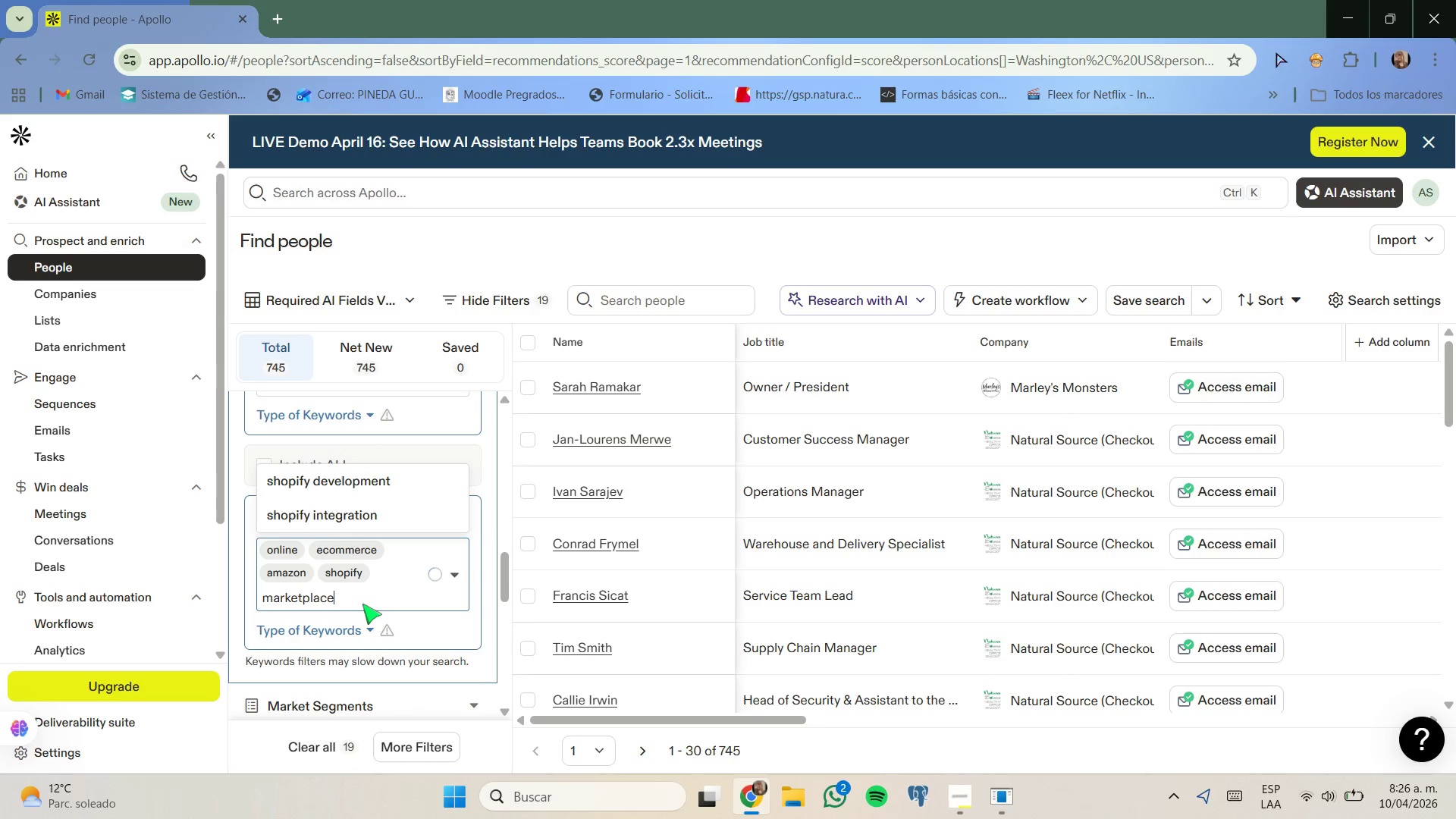 
wait(5.83)
 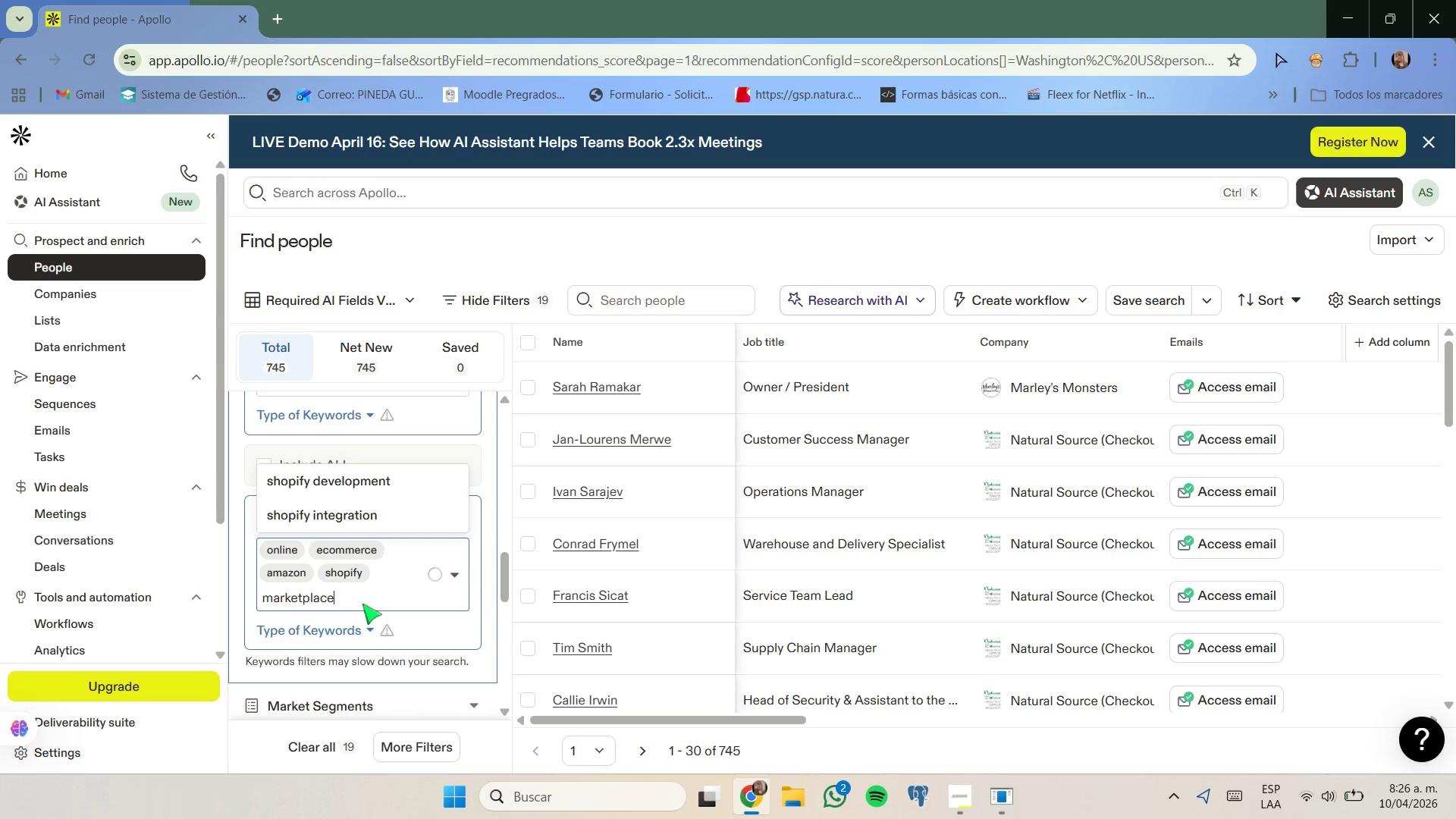 
key(Backspace)
 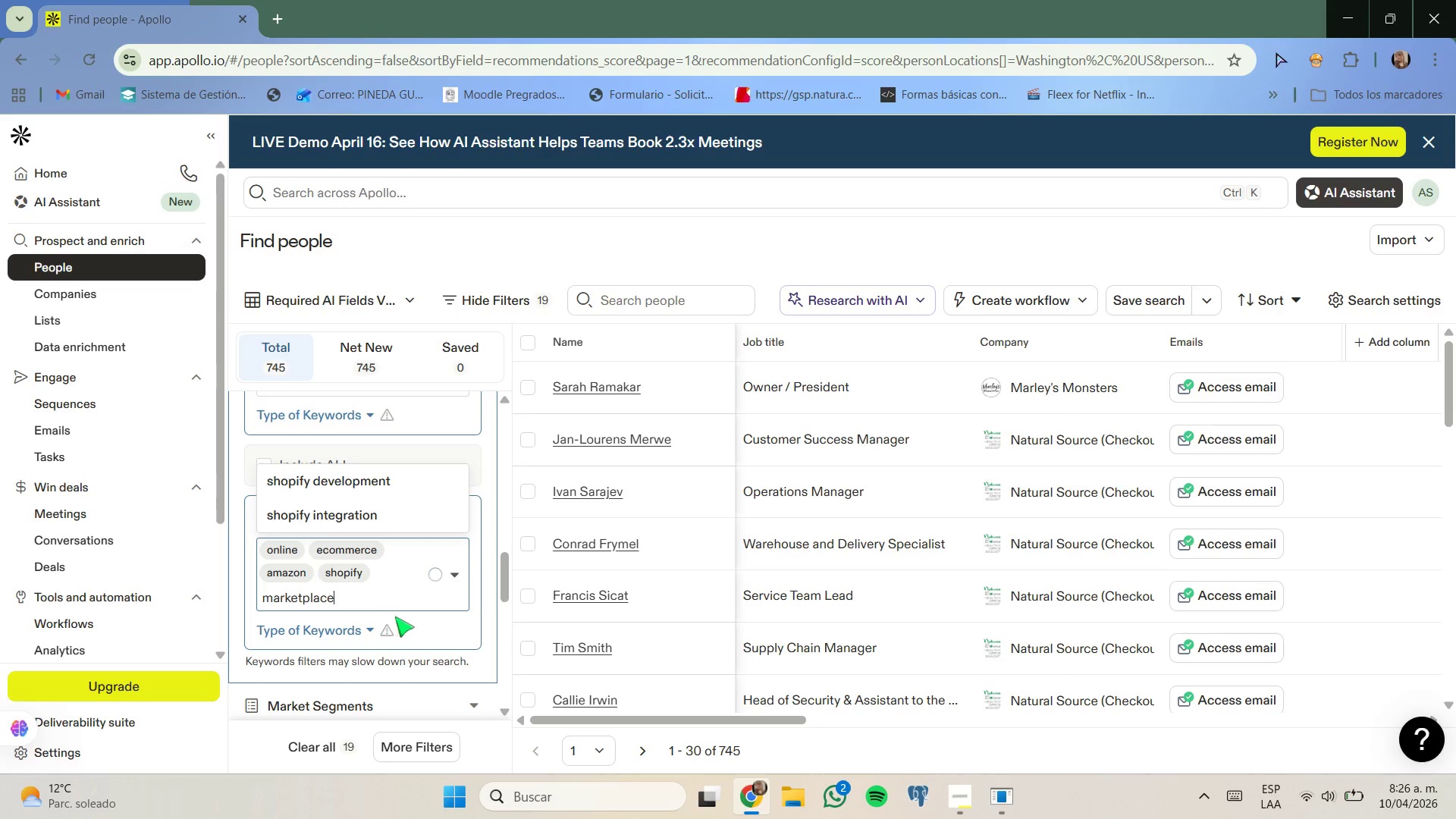 
scroll: coordinate [393, 617], scroll_direction: none, amount: 0.0
 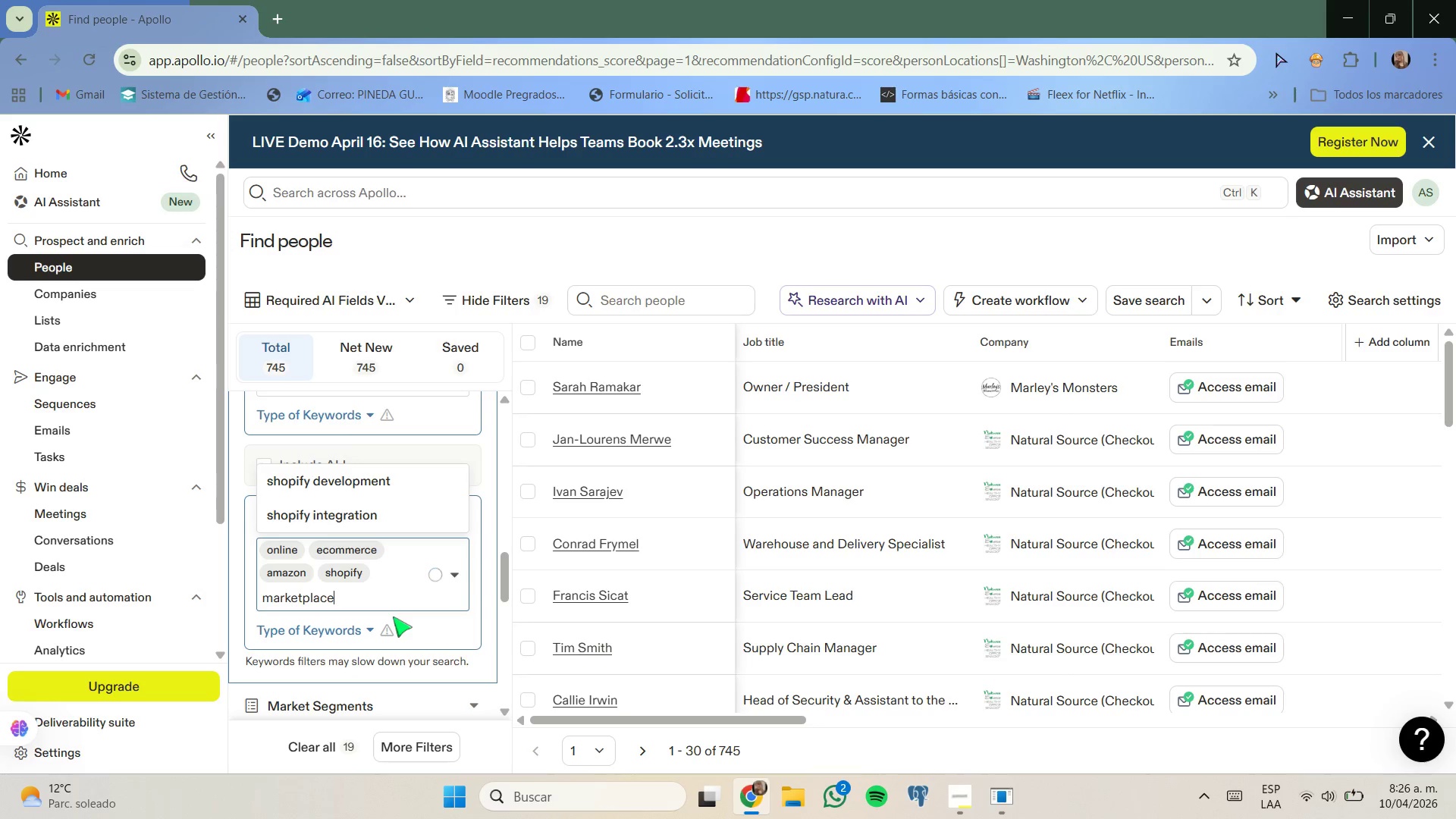 
scroll: coordinate [393, 617], scroll_direction: up, amount: 1.0
 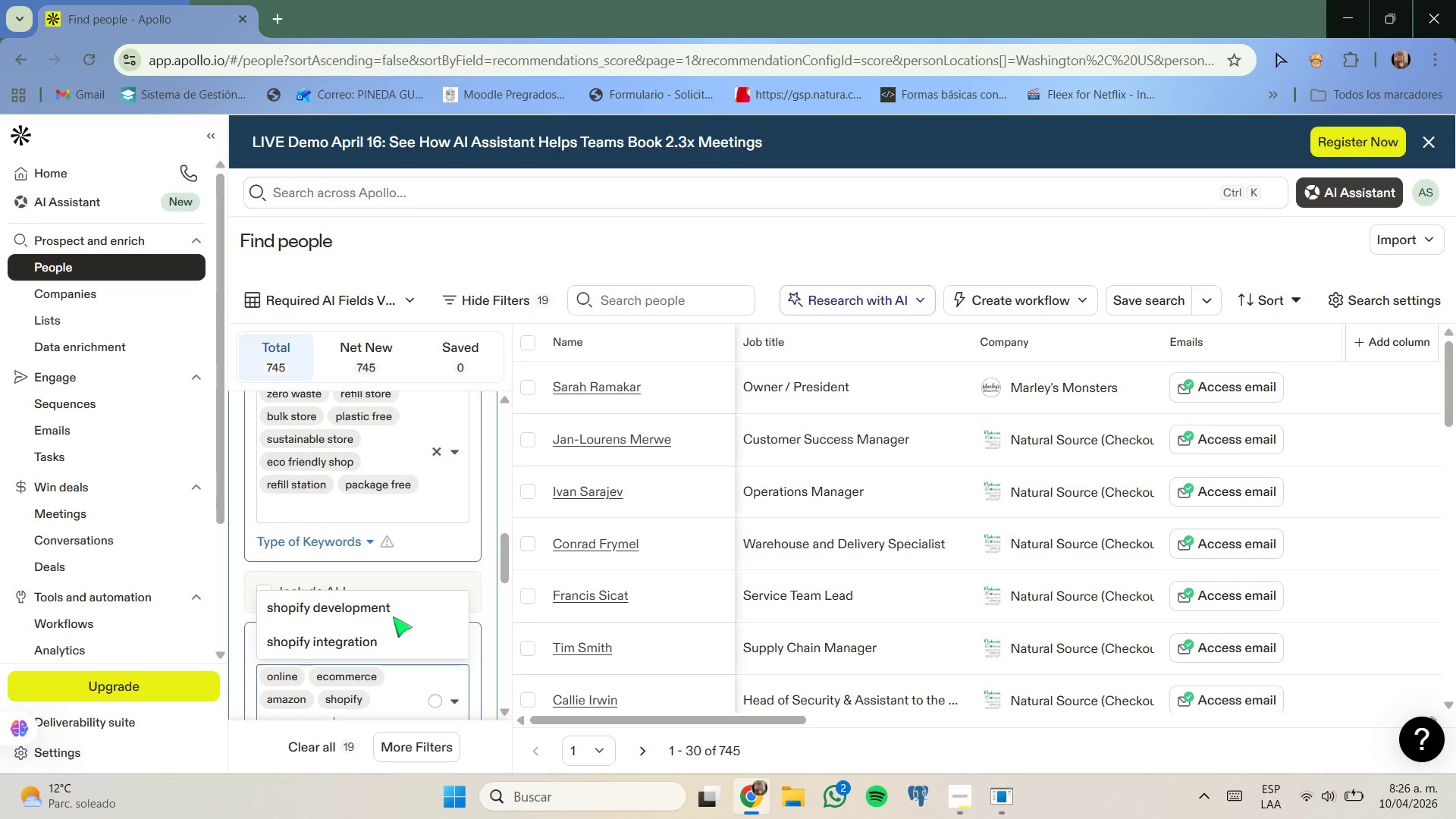 
scroll: coordinate [393, 617], scroll_direction: down, amount: 2.0
 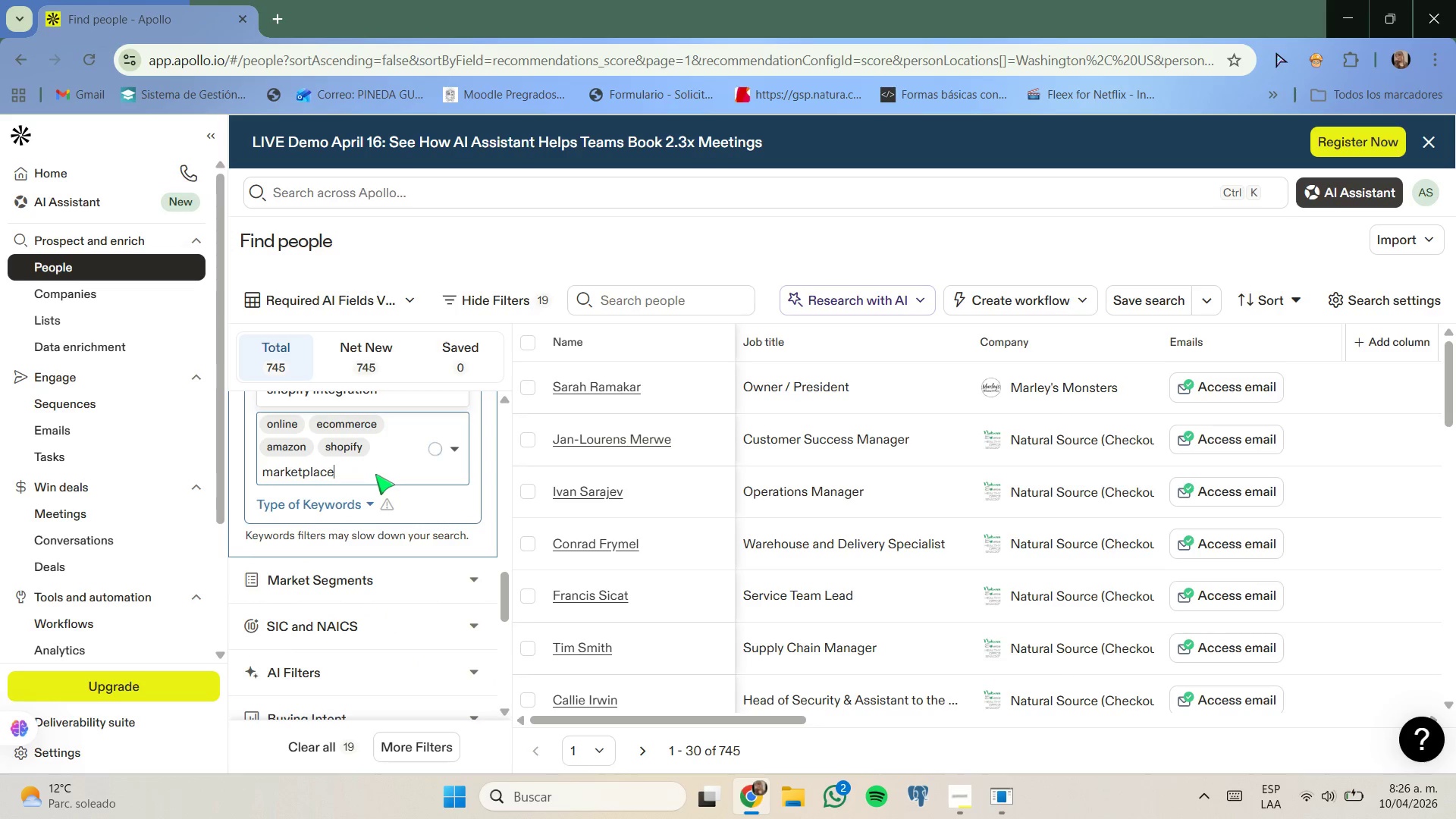 
left_click([375, 475])
 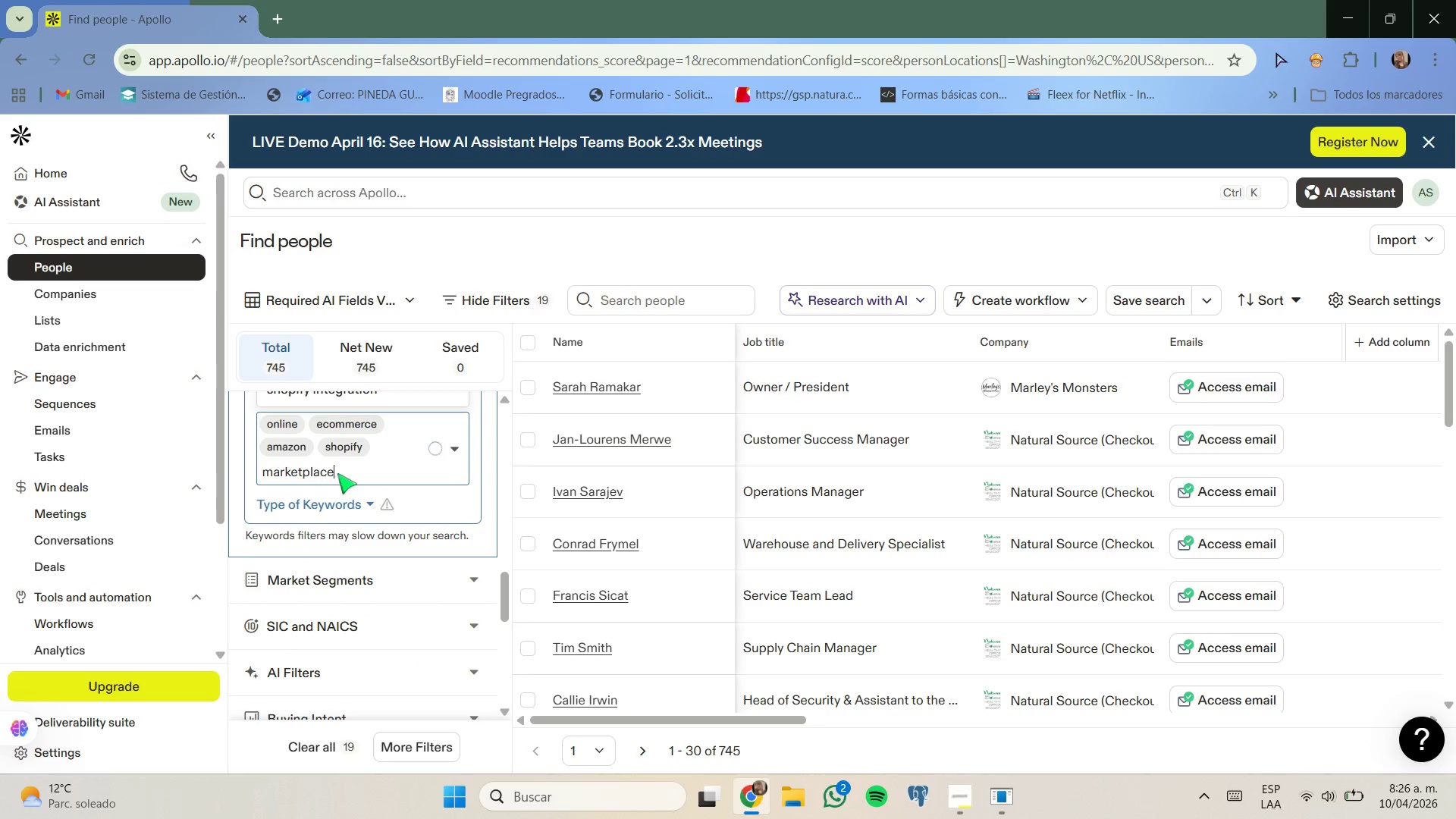 
left_click([328, 471])
 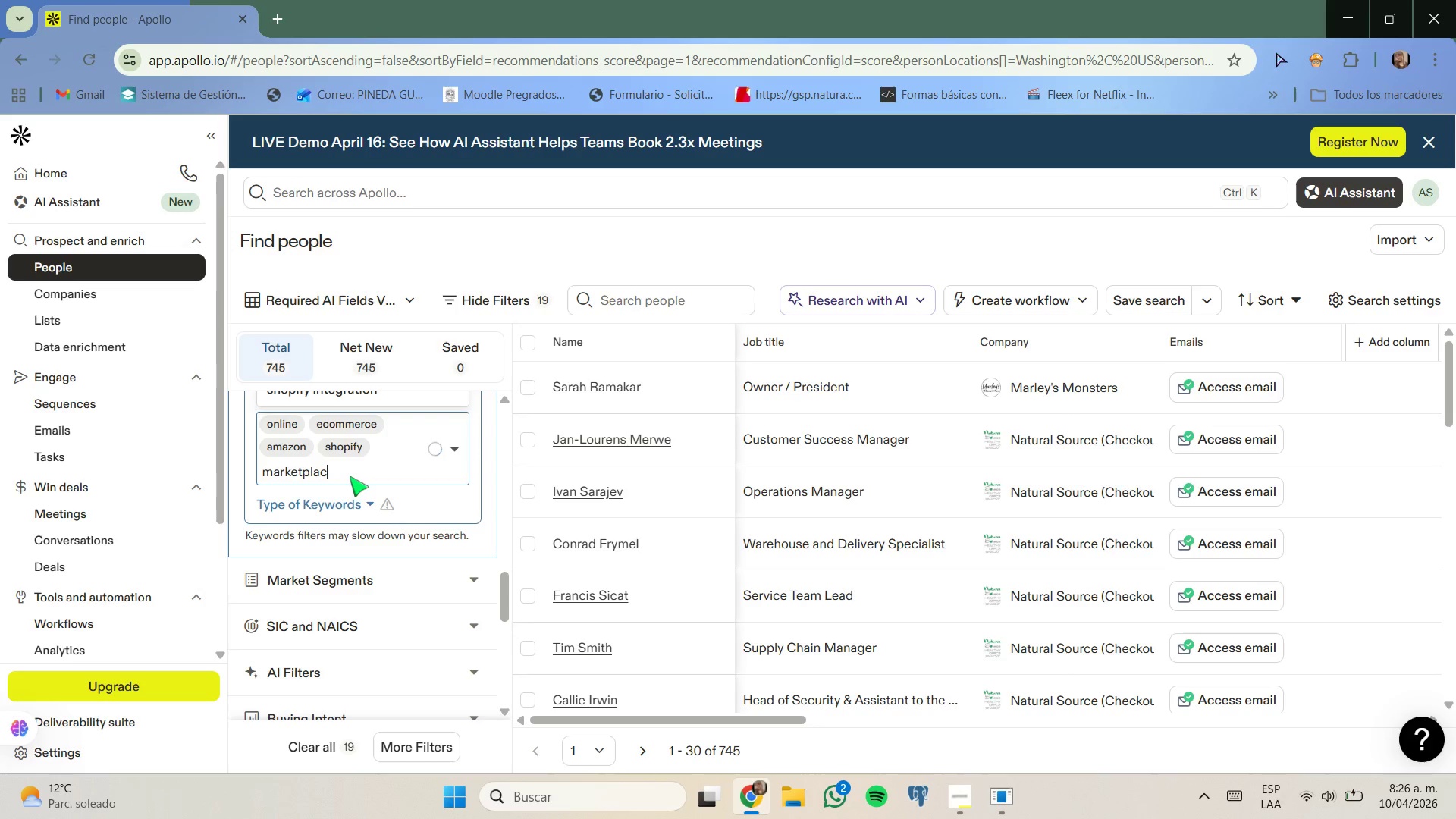 
scroll: coordinate [350, 476], scroll_direction: none, amount: 0.0
 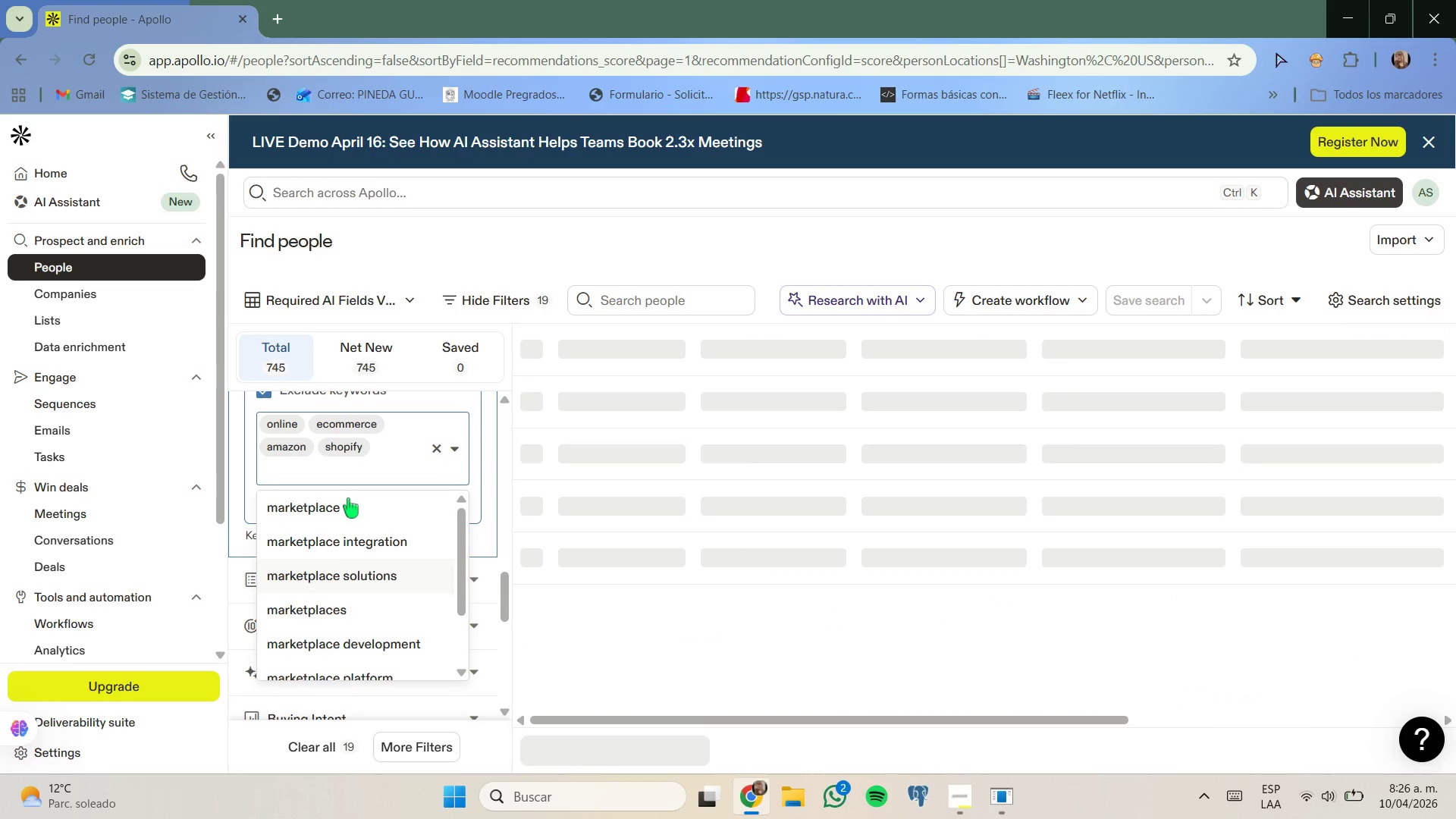 
left_click([347, 502])
 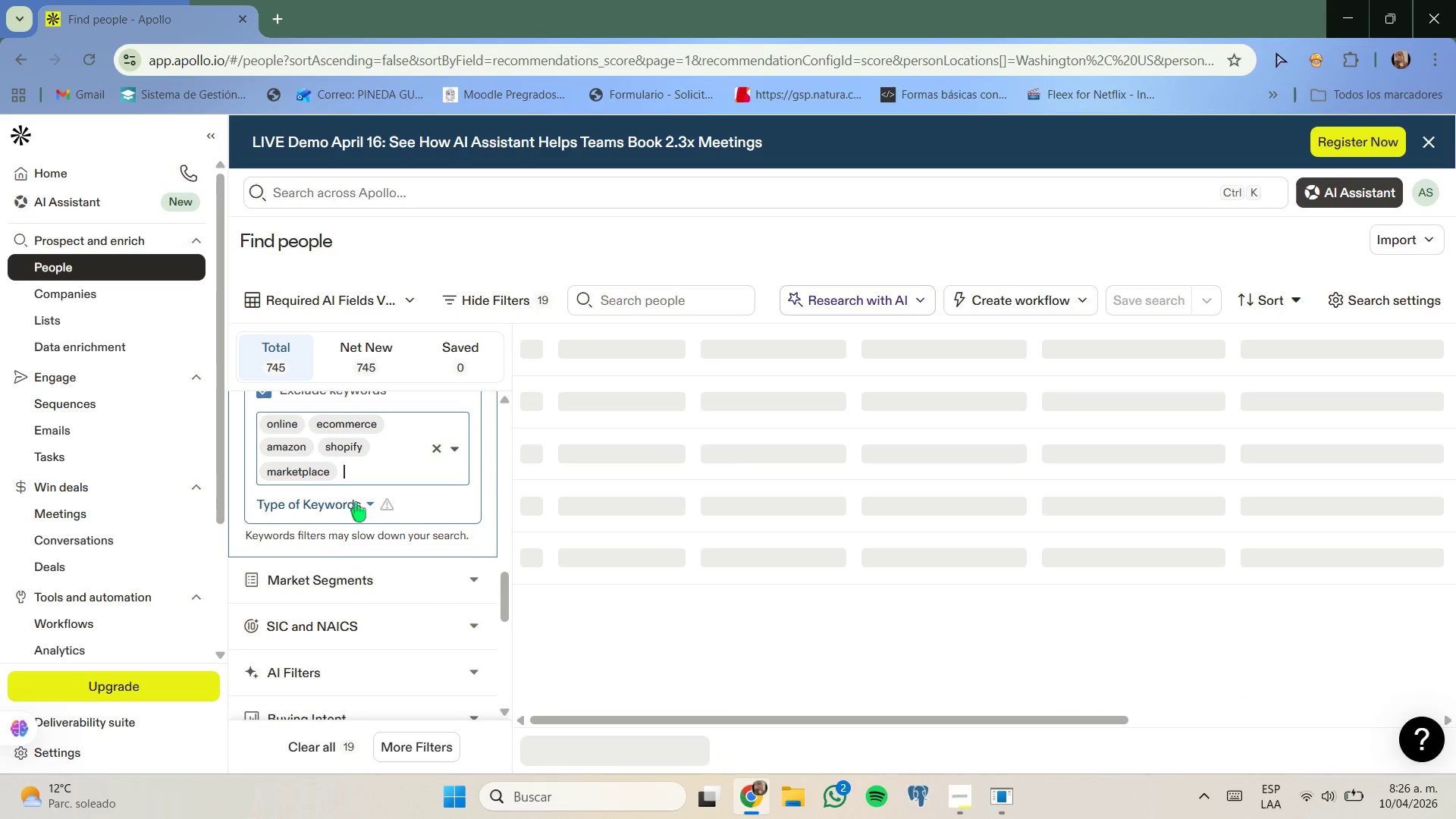 
scroll: coordinate [463, 527], scroll_direction: up, amount: 6.0
 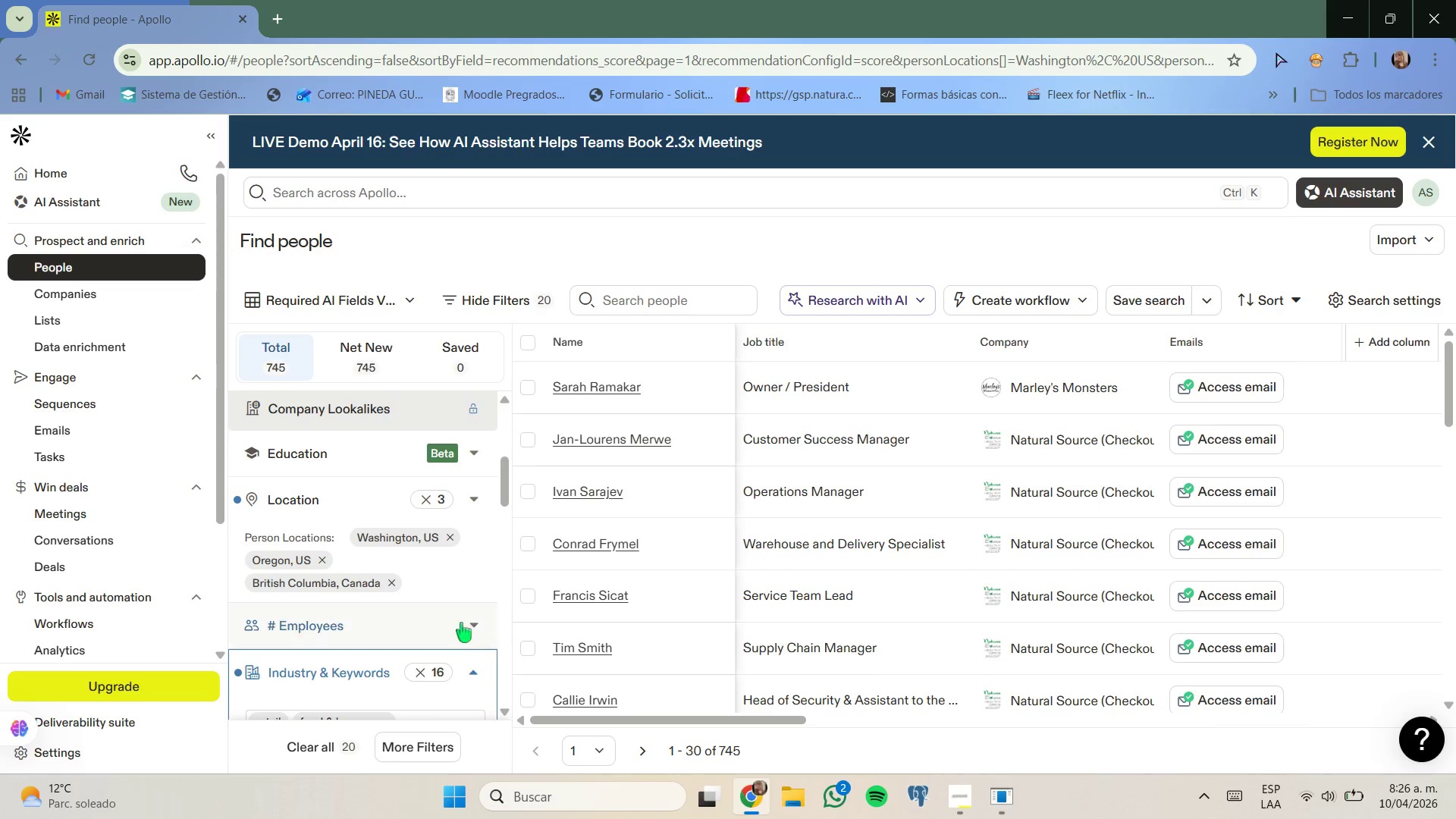 
left_click([463, 629])
 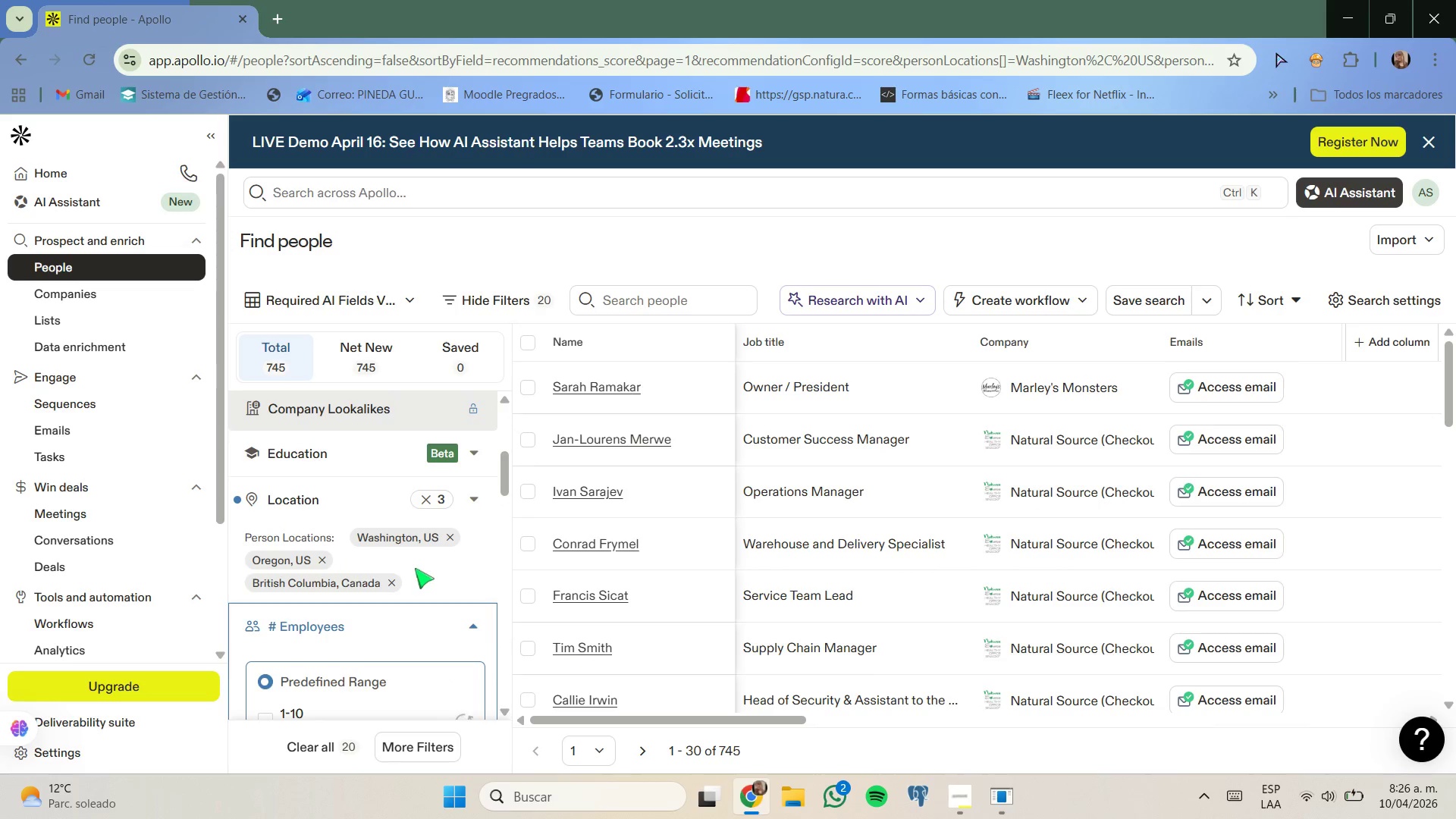 
scroll: coordinate [413, 570], scroll_direction: down, amount: 1.0
 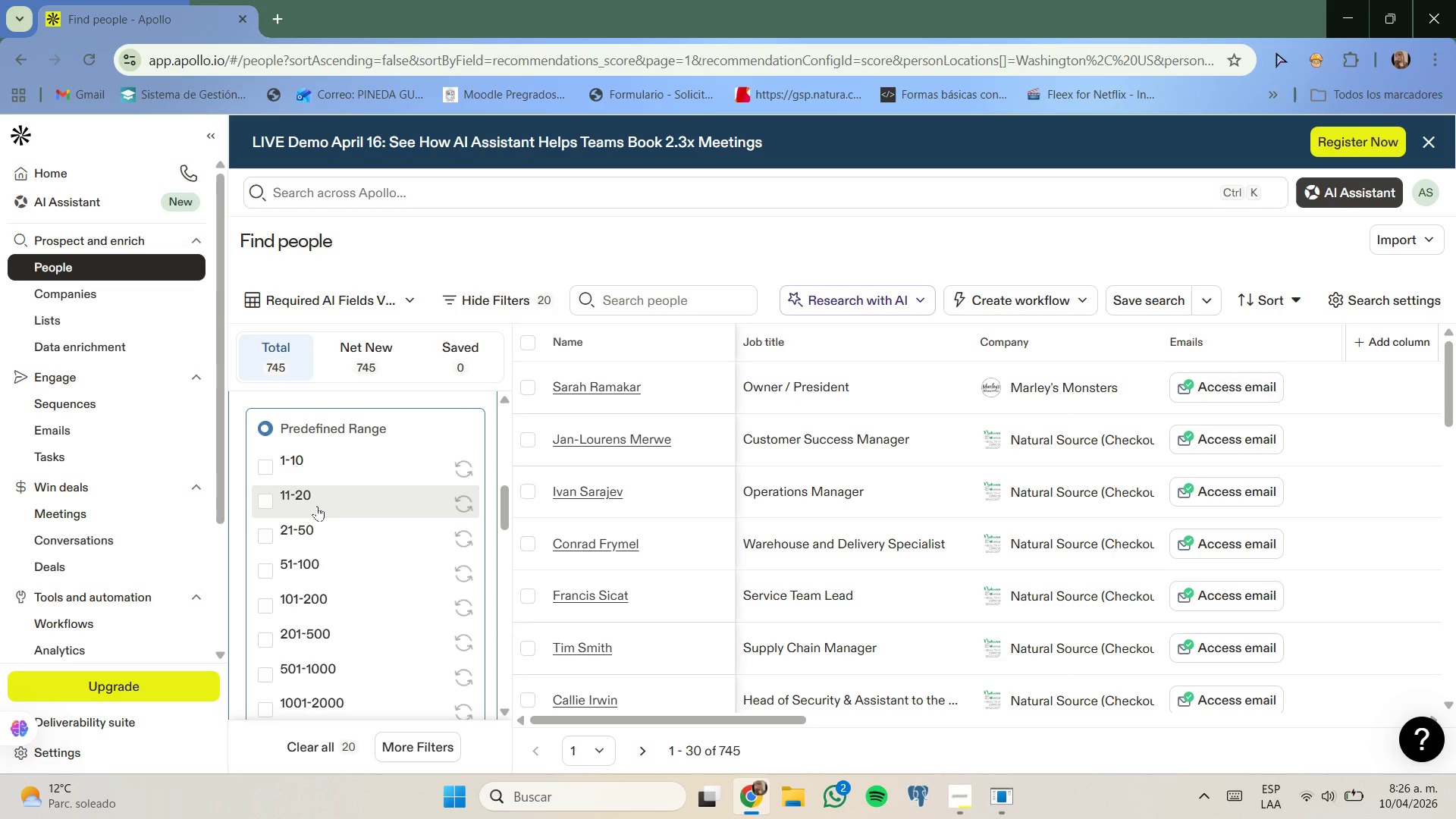 
left_click([273, 469])
 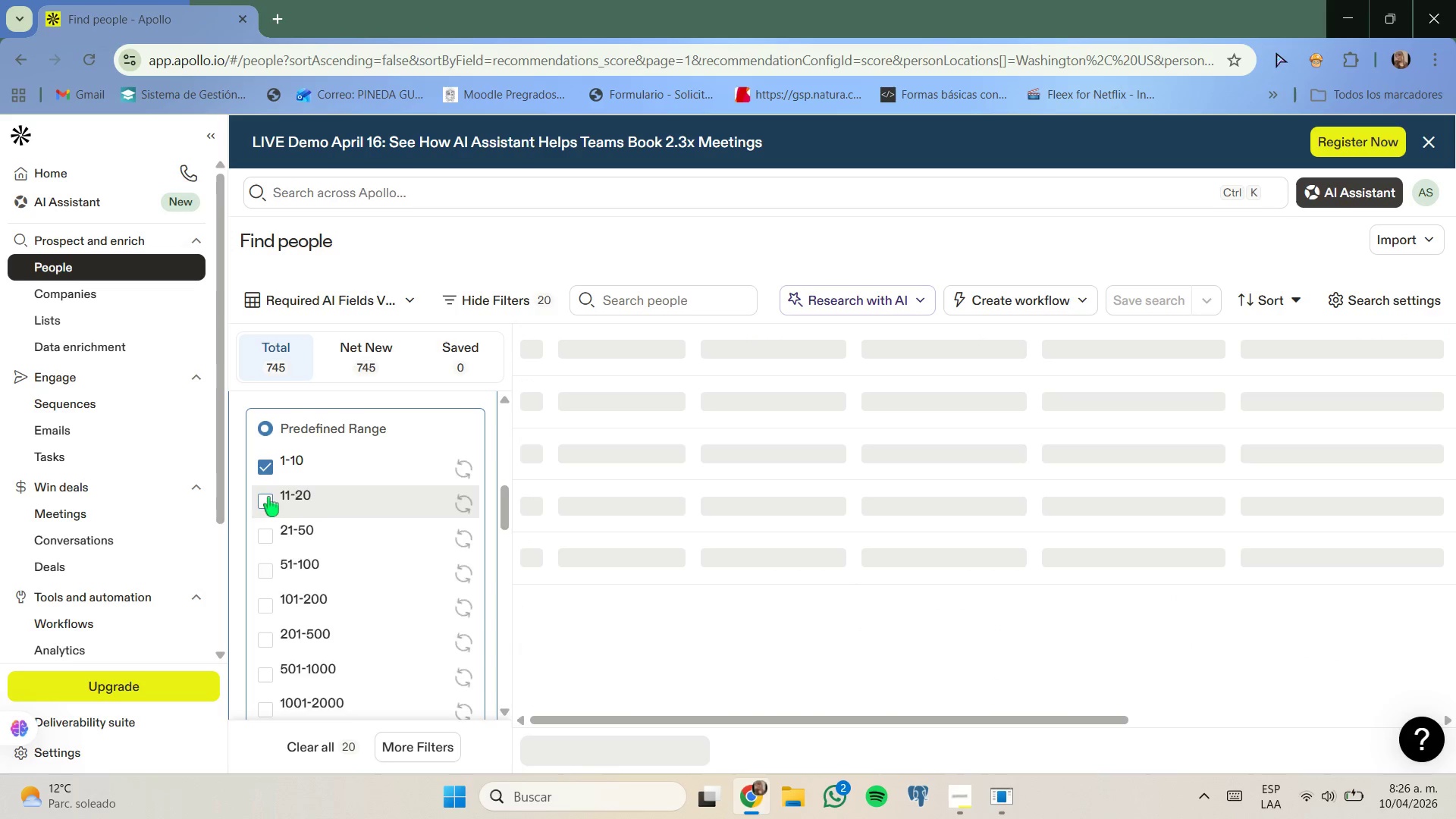 
left_click([267, 496])
 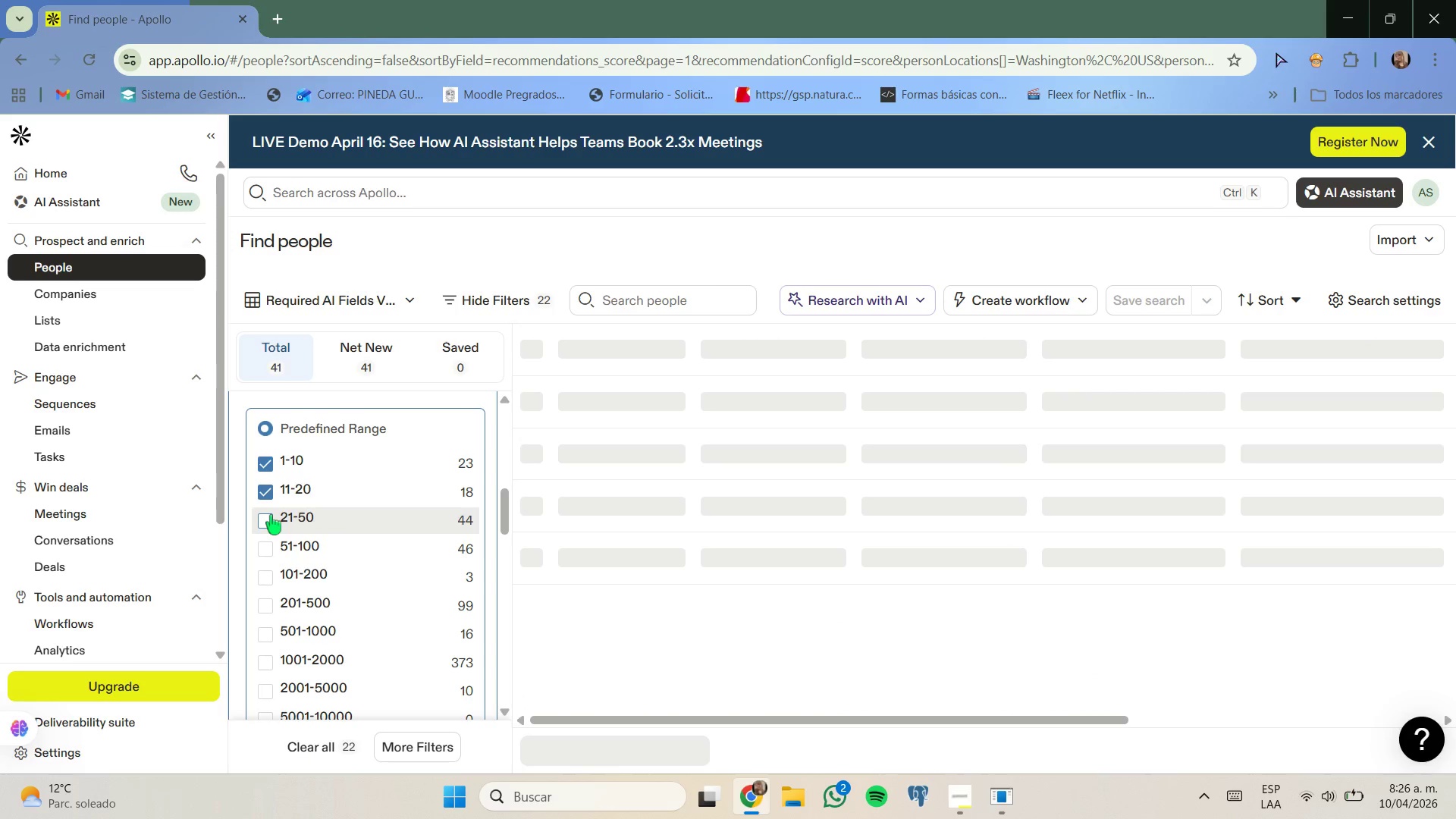 
left_click([271, 522])
 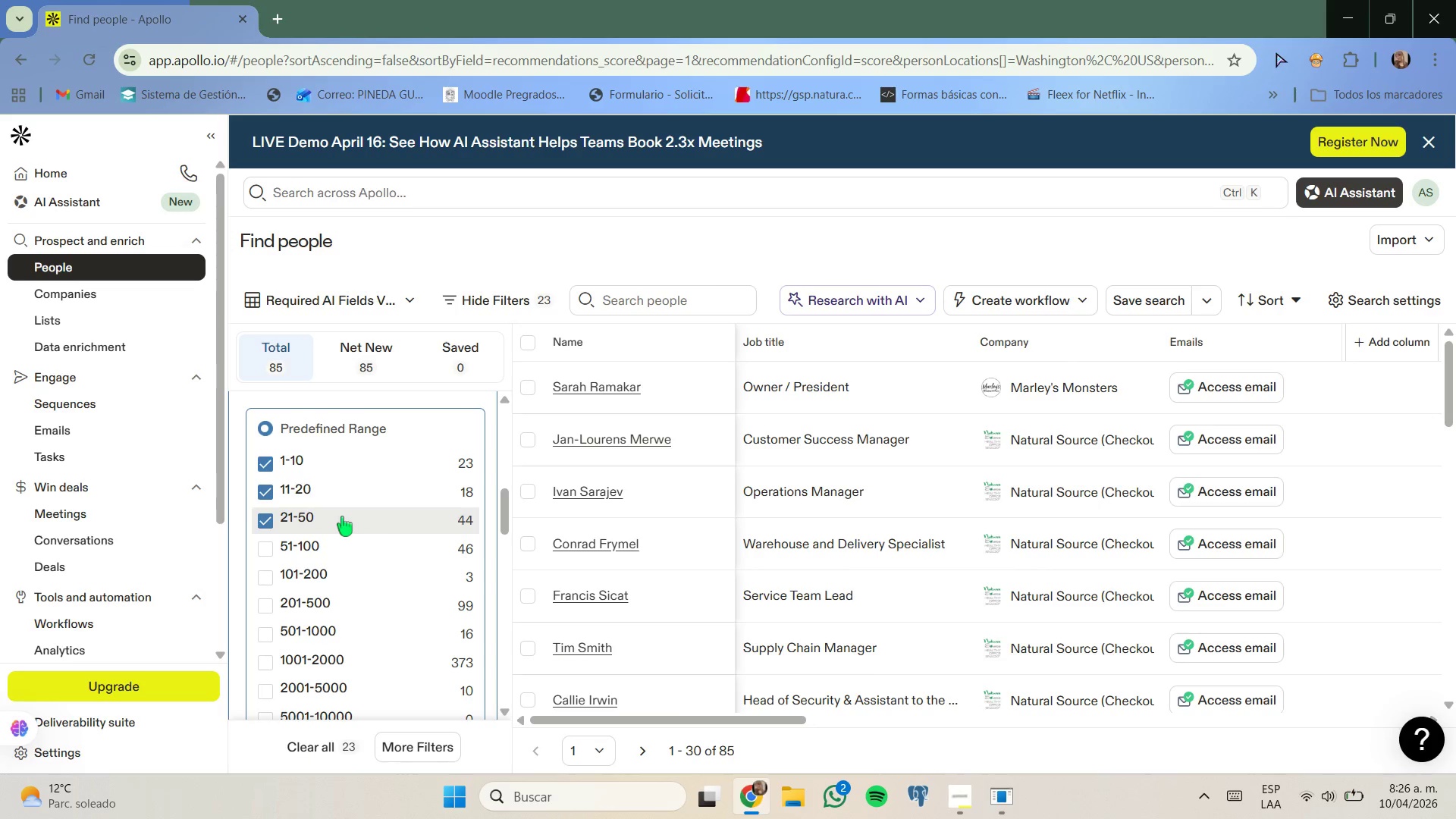 
scroll: coordinate [342, 516], scroll_direction: up, amount: 2.0
 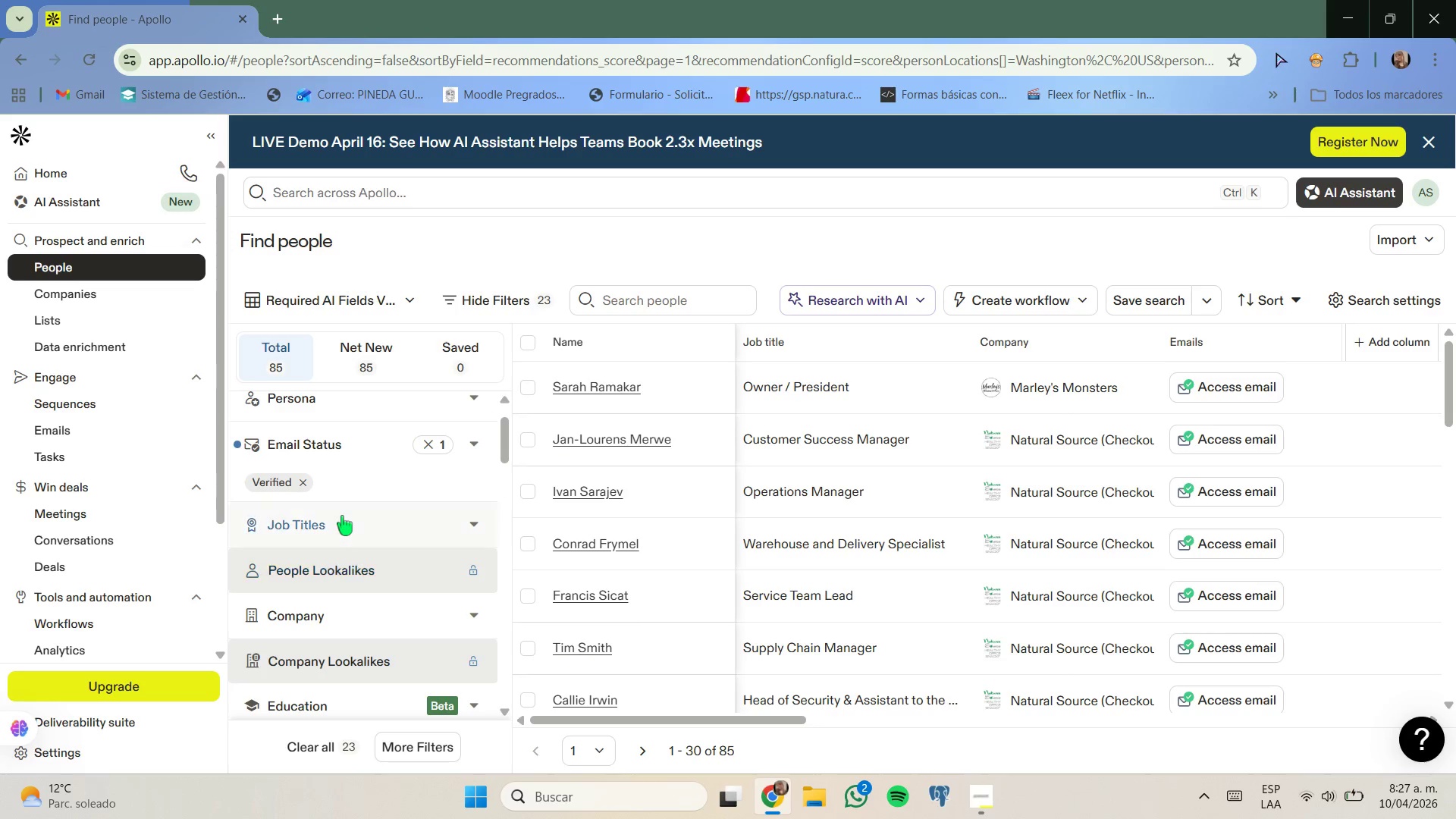 
left_click([342, 519])
 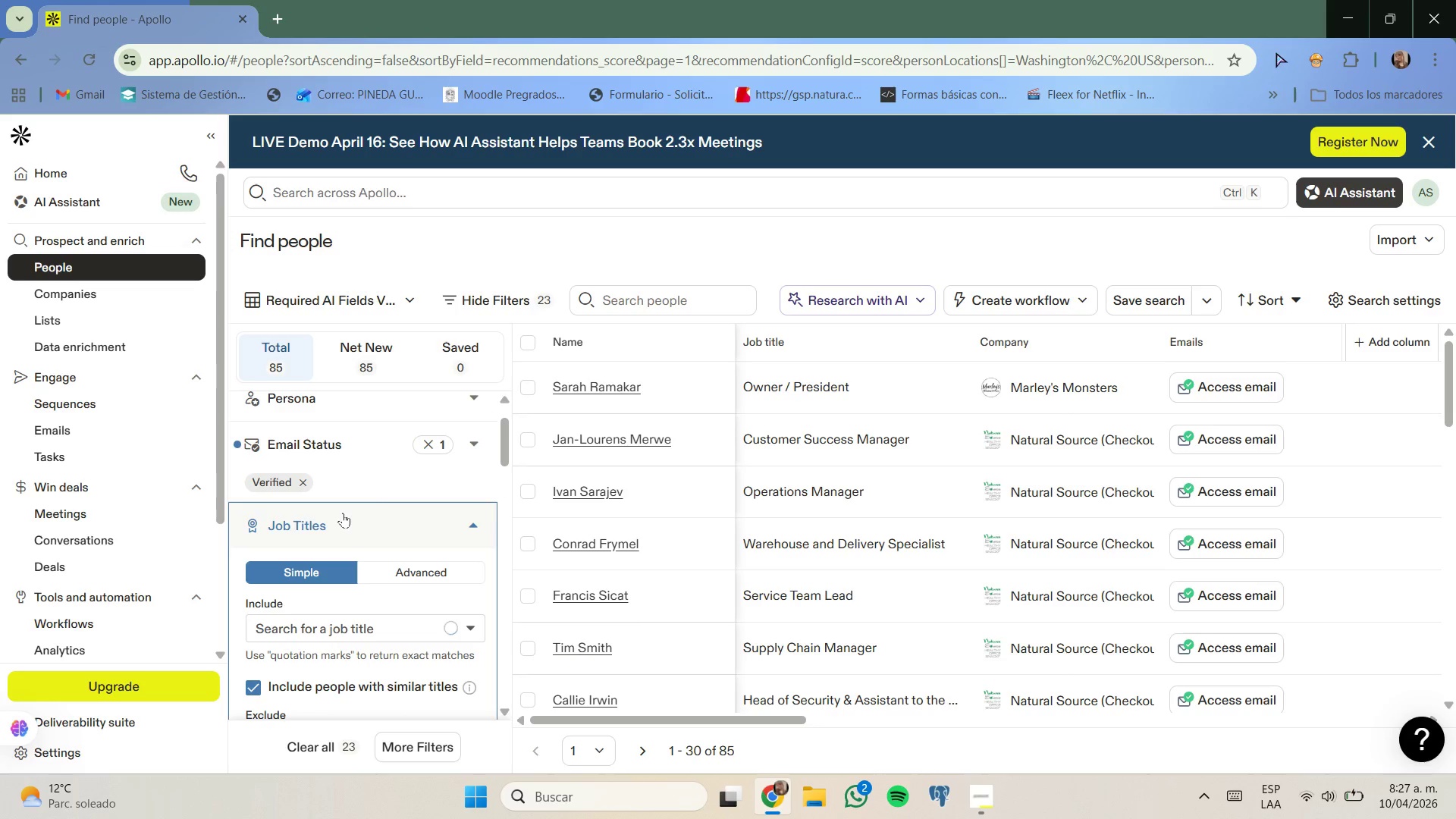 
scroll: coordinate [343, 513], scroll_direction: down, amount: 1.0
 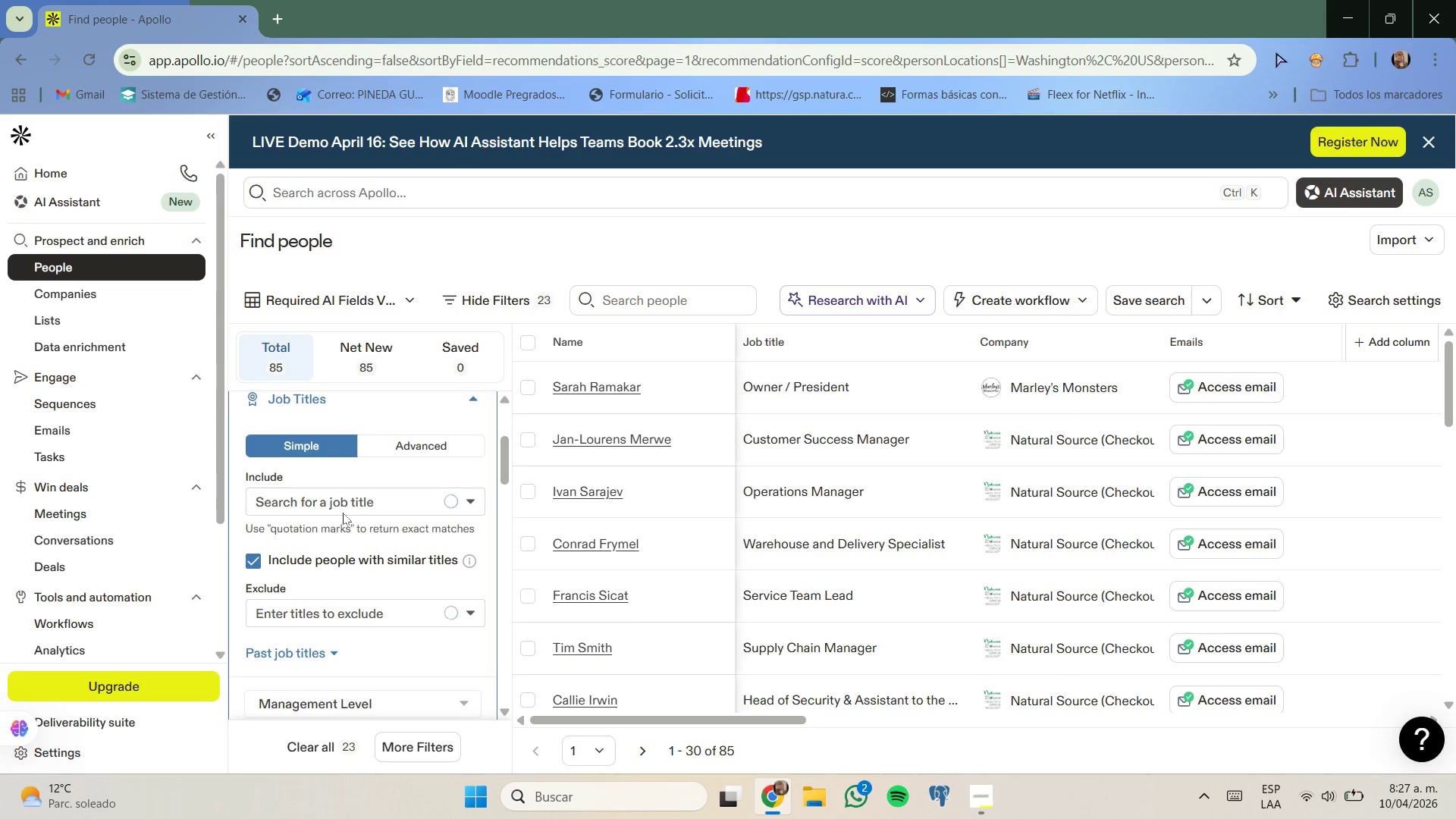 
scroll: coordinate [343, 513], scroll_direction: none, amount: 0.0
 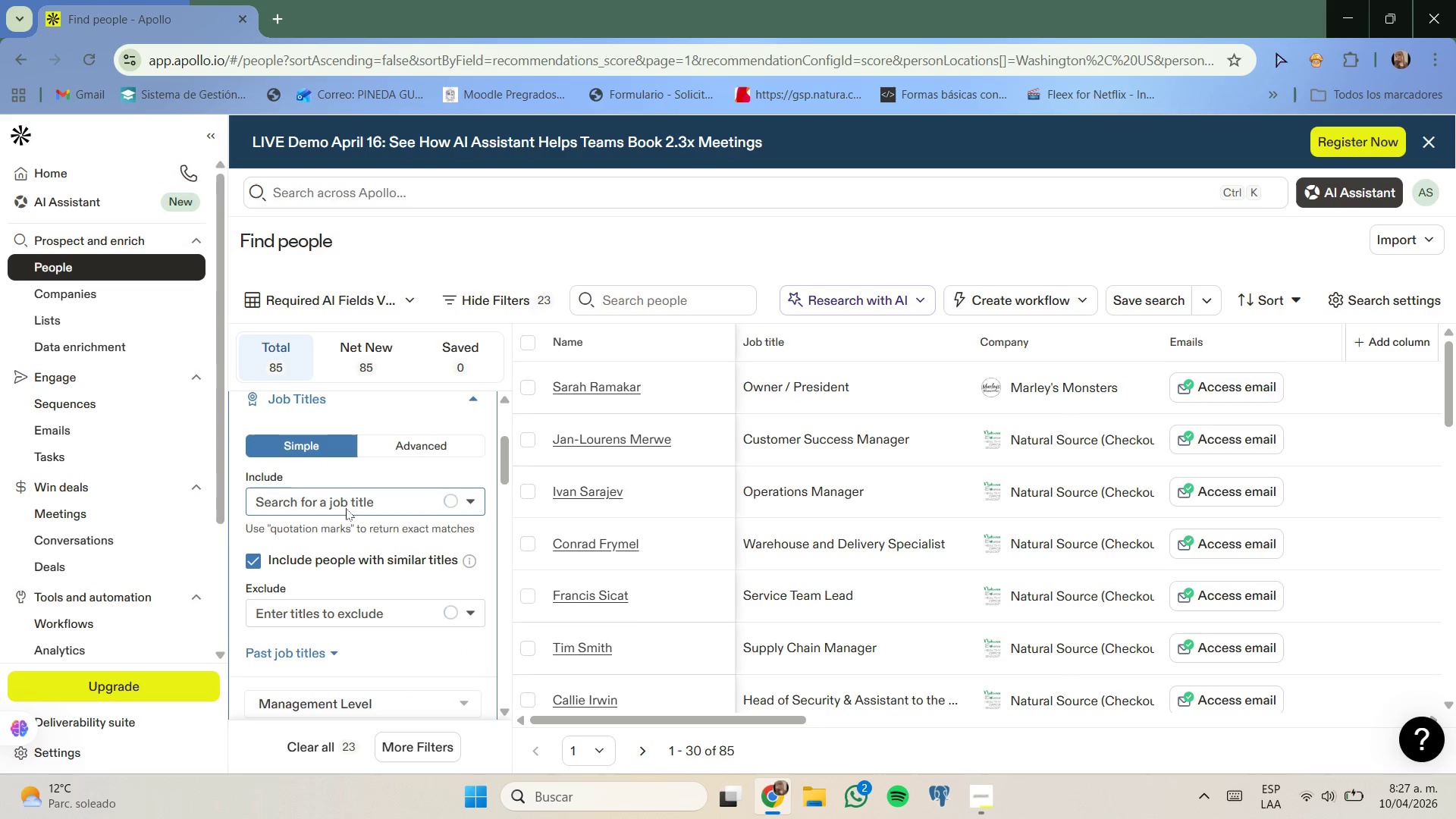 
left_click([346, 508])
 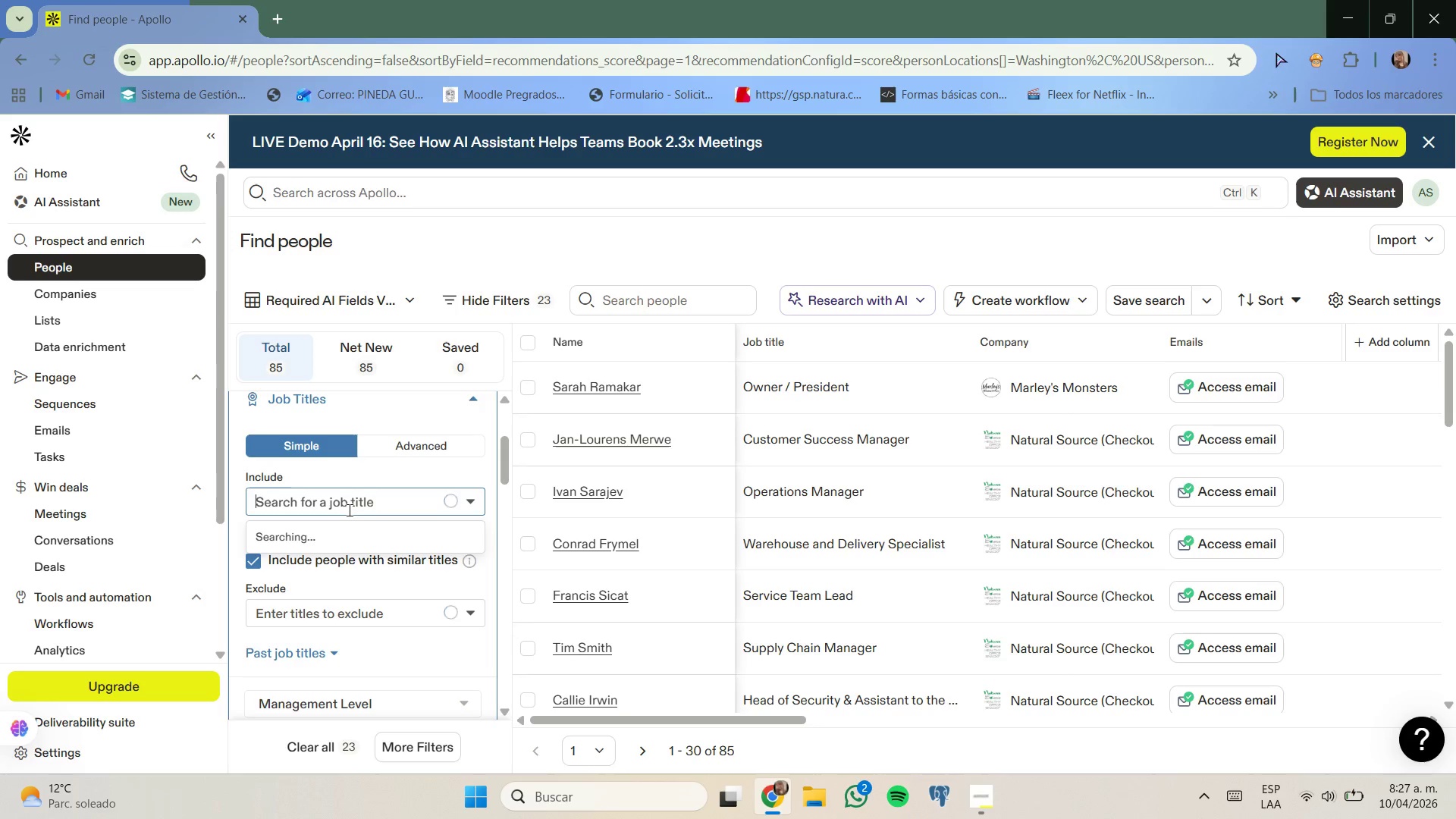 
type(own)
 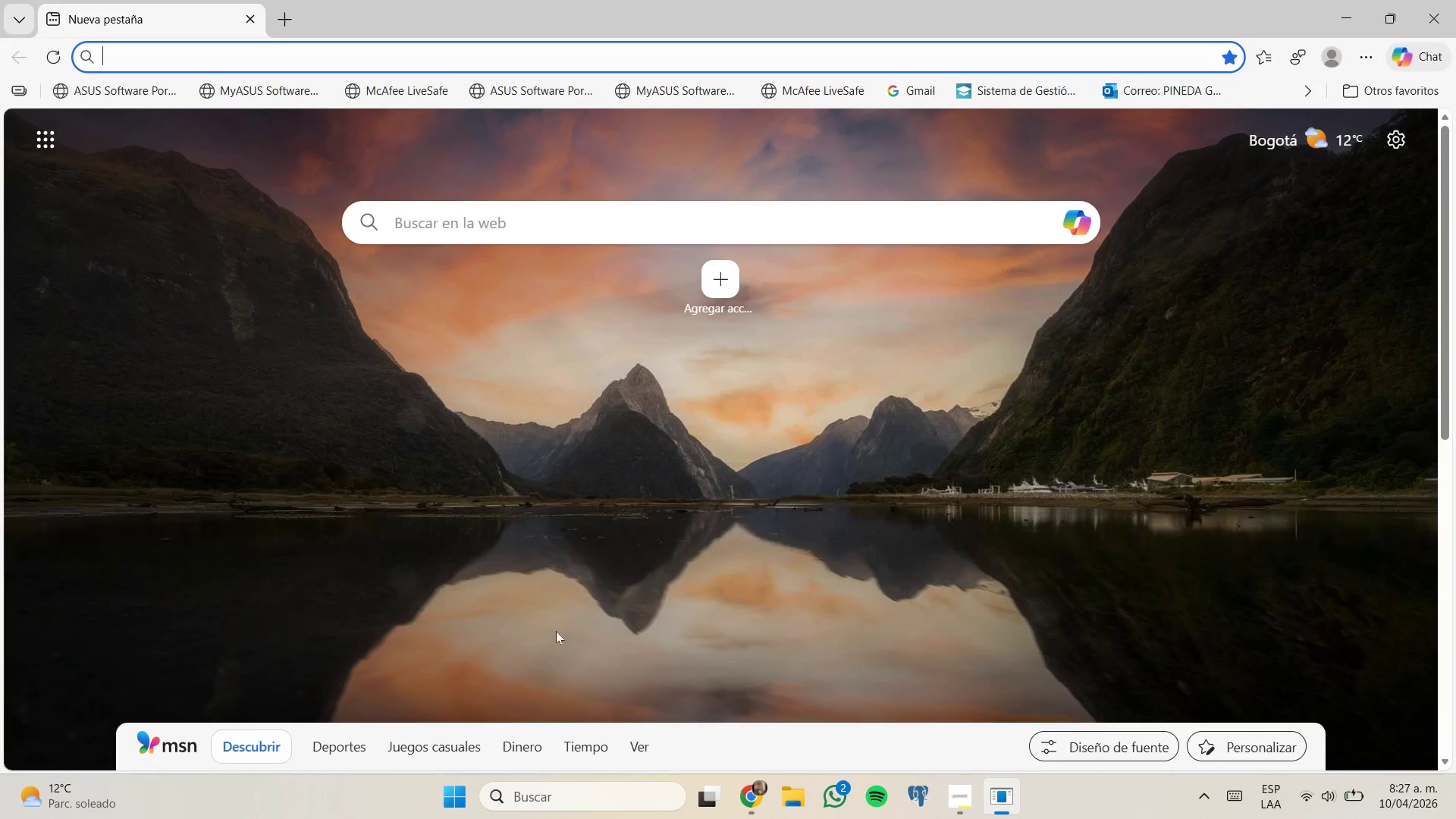 
left_click([752, 799])
 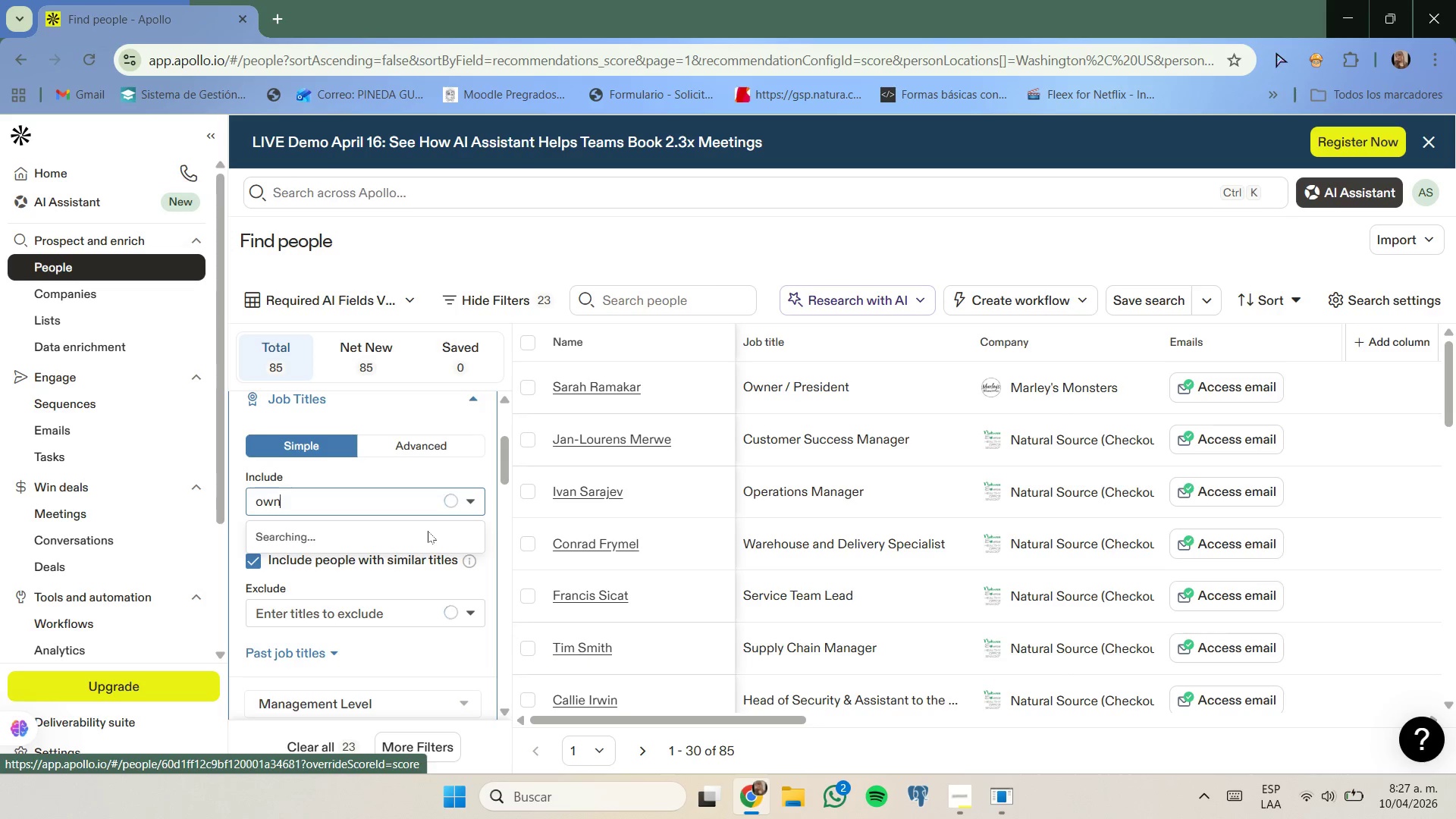 
wait(15.0)
 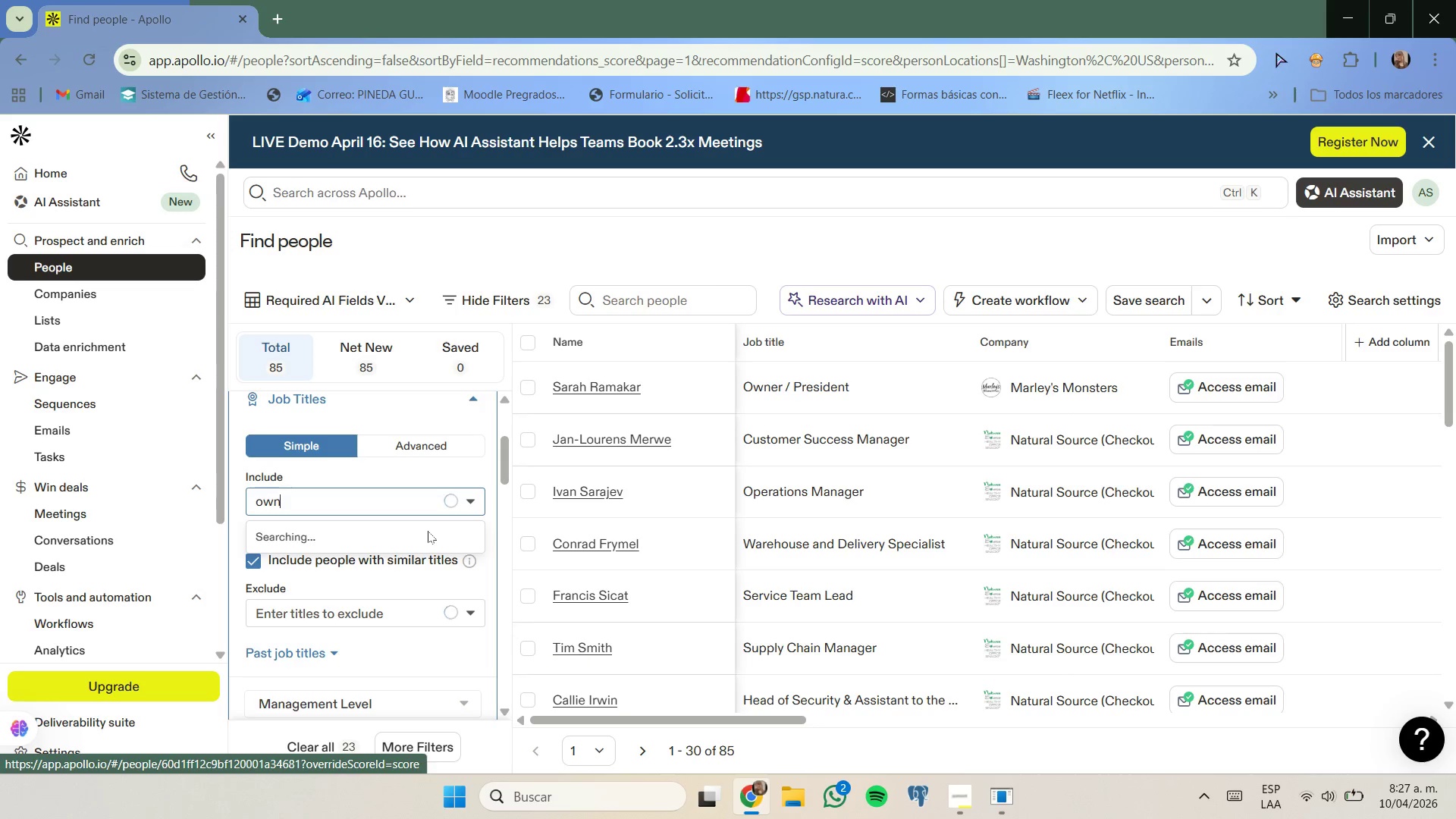 
left_click([1419, 541])
 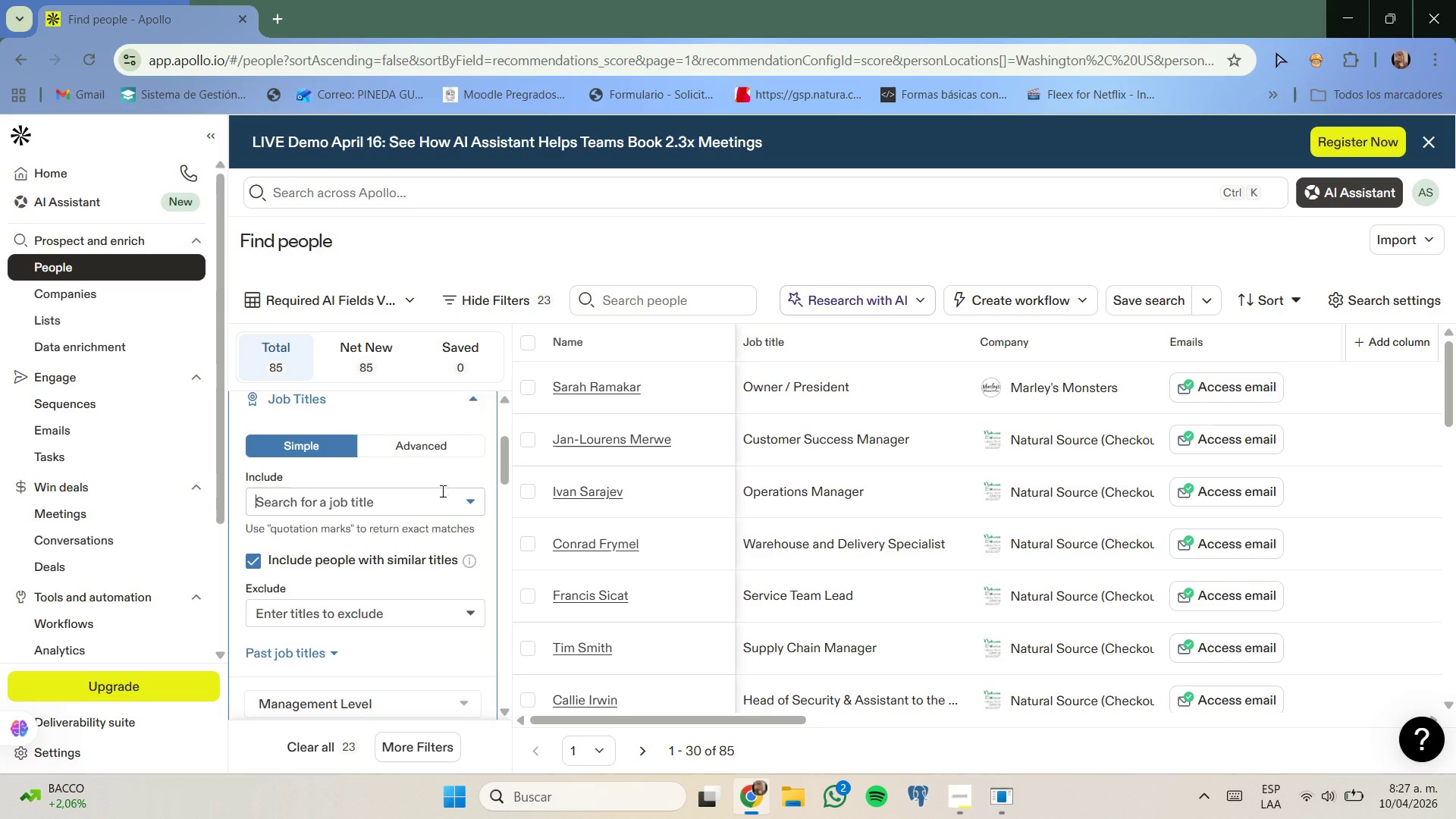 
left_click([426, 503])
 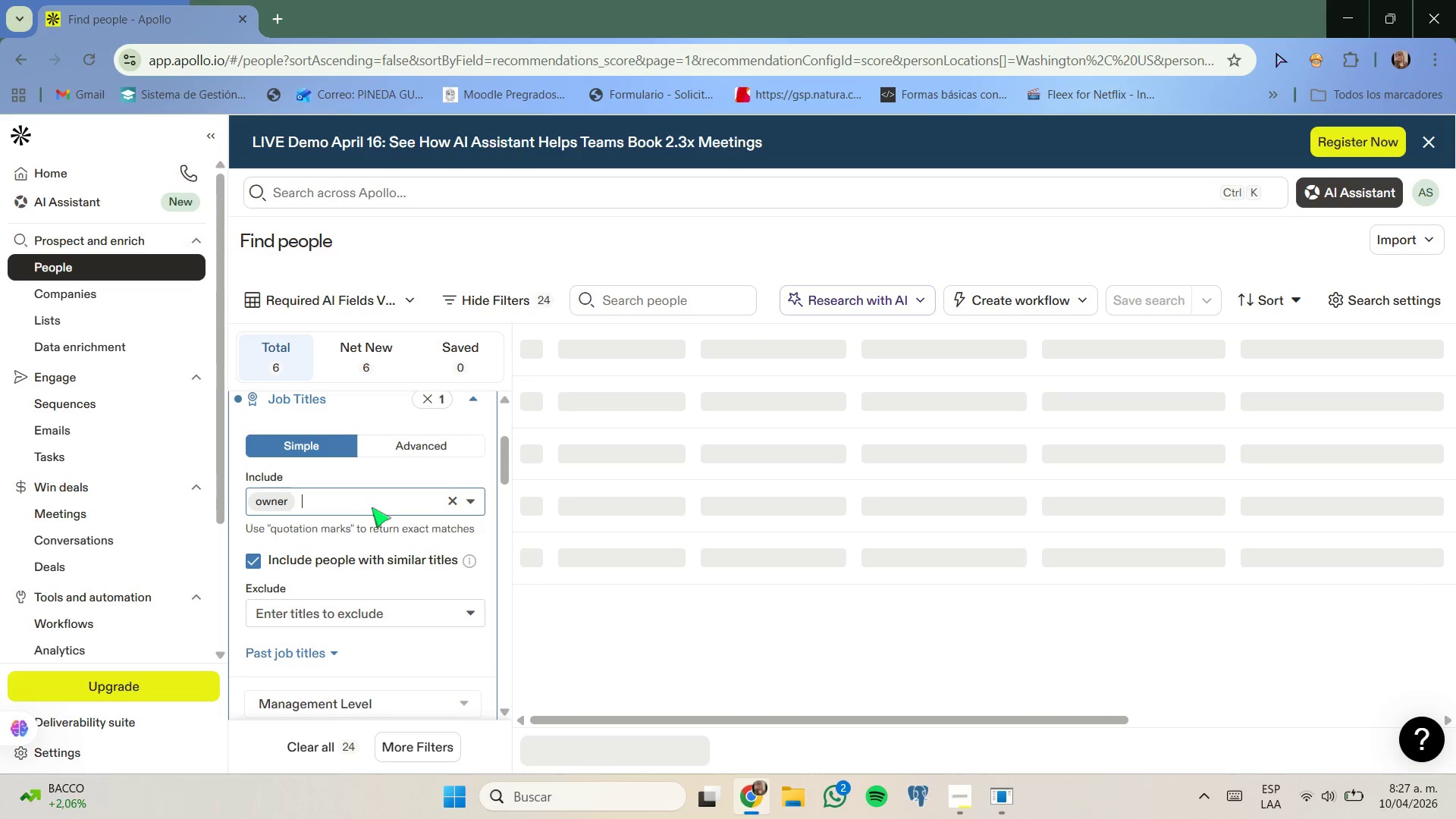 
type(founder)
 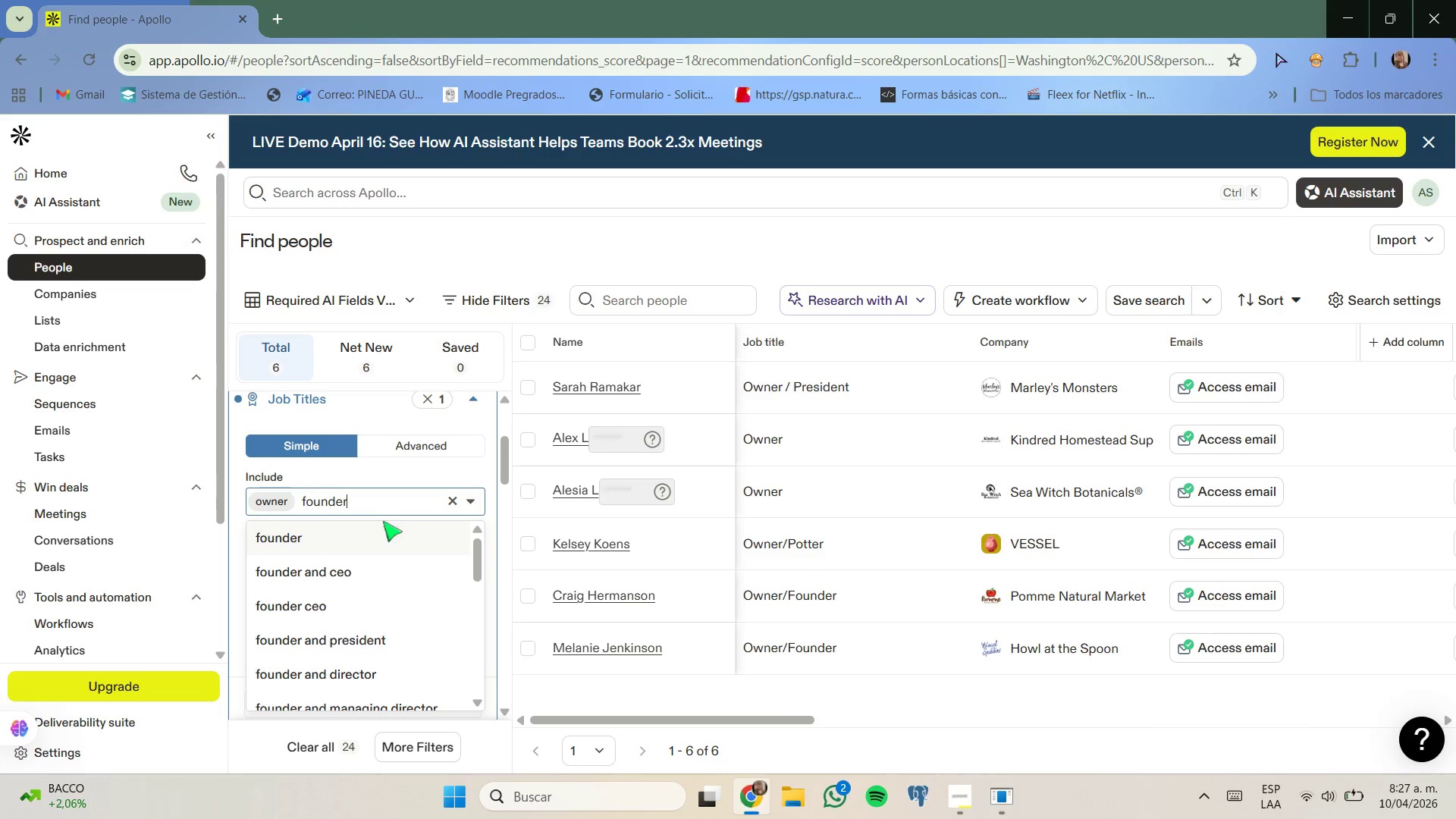 
left_click([383, 529])
 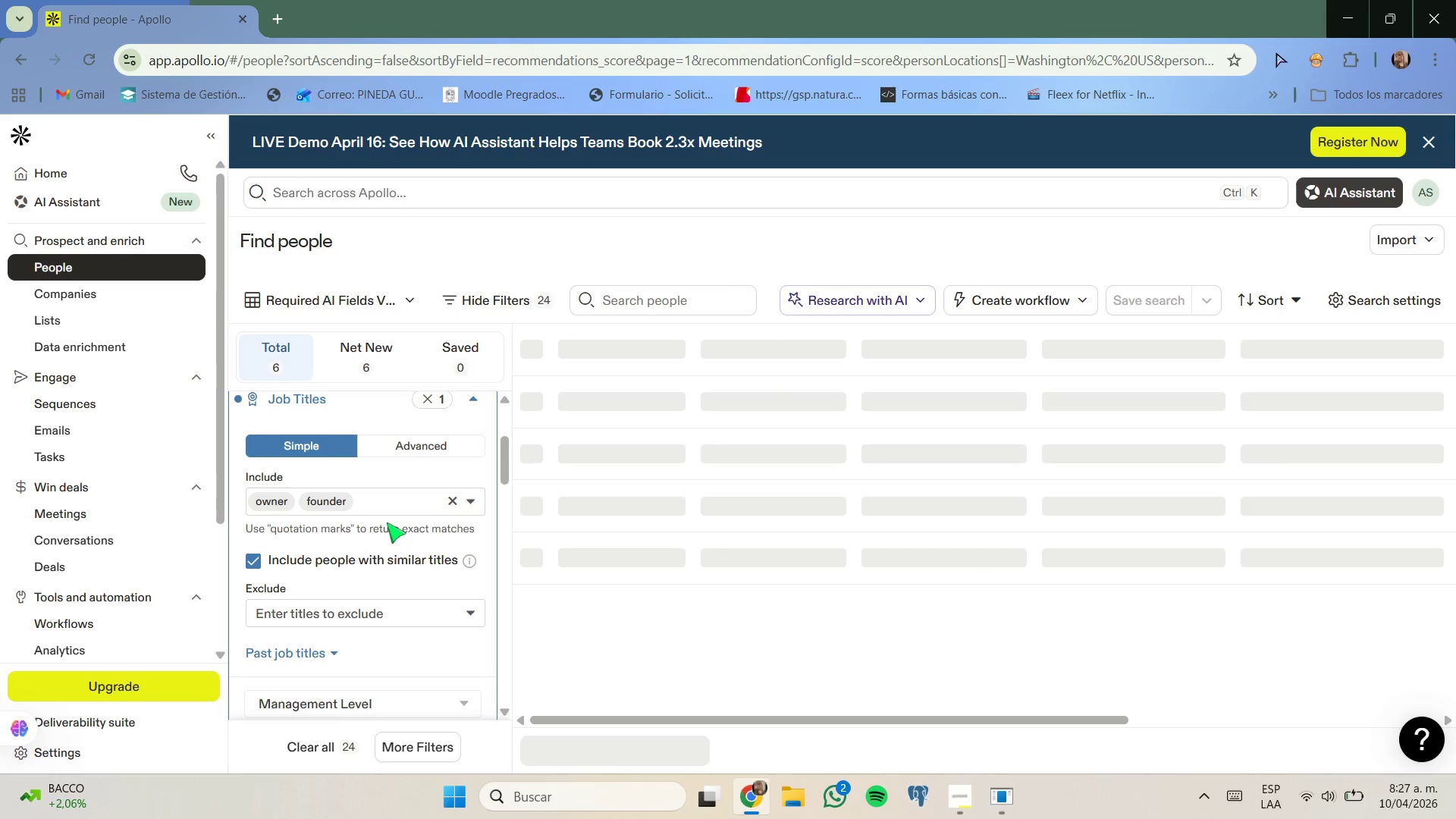 
type(co-foun)
 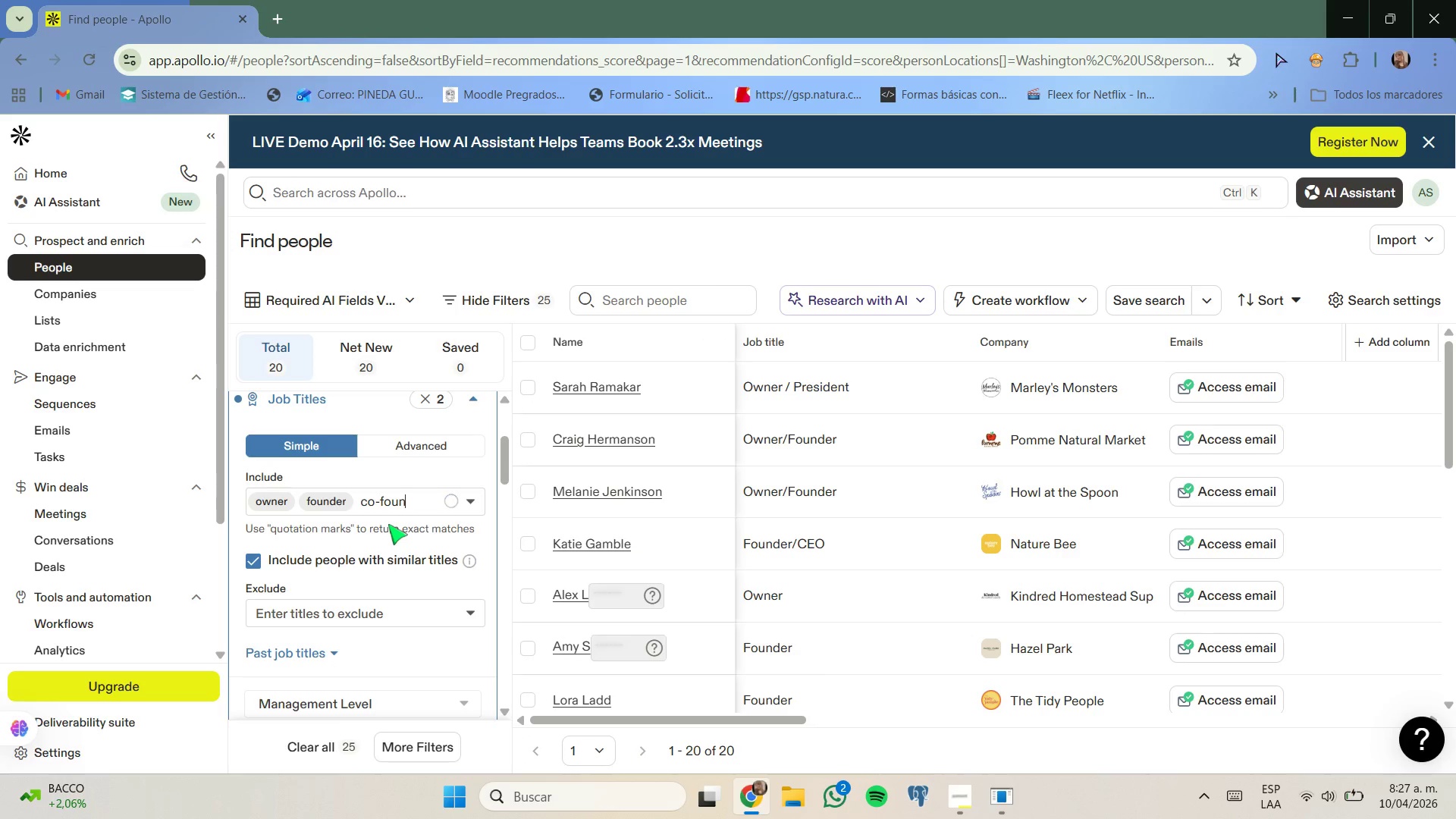 
type(der)
 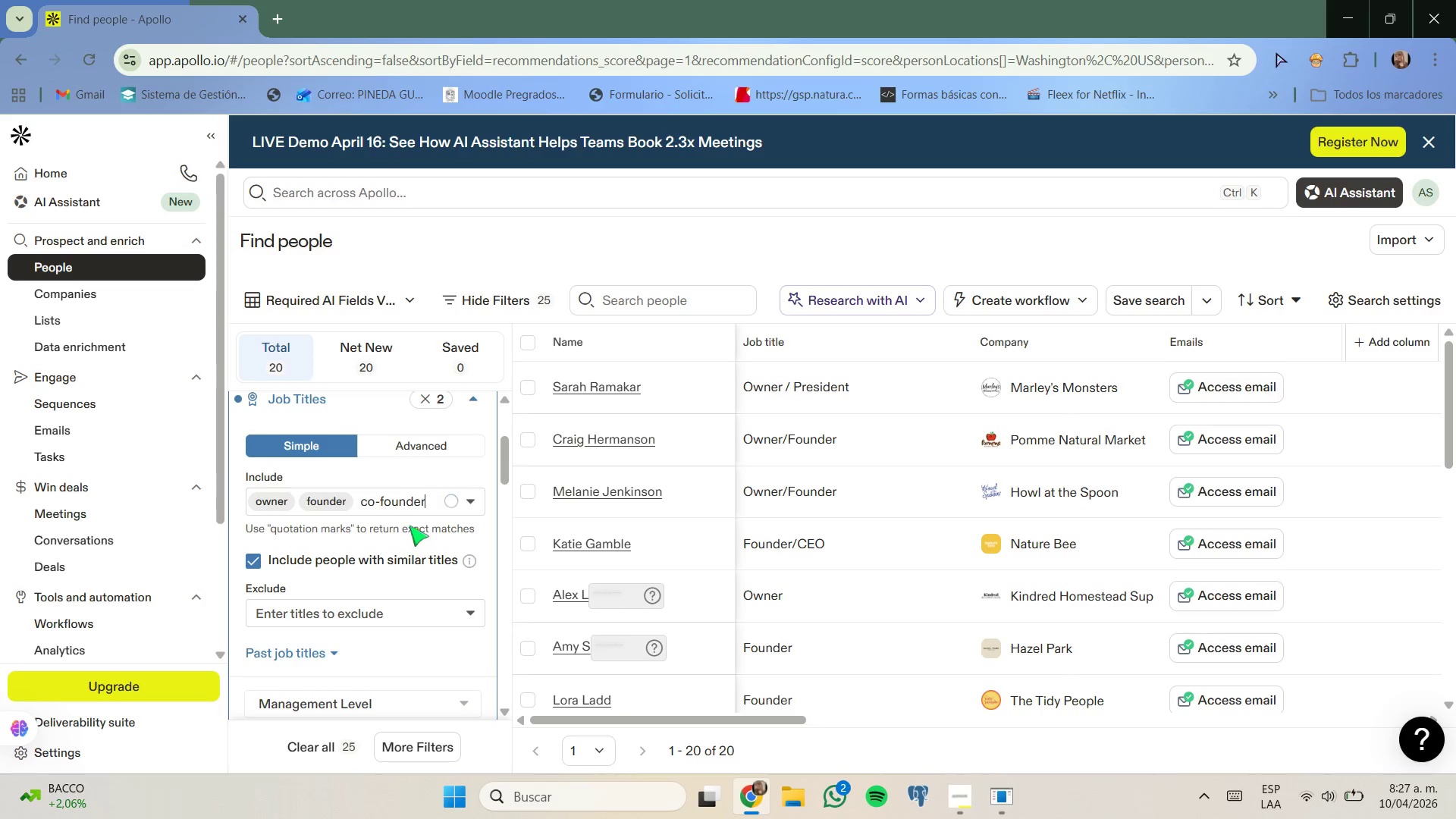 
mouse_move([407, 525])
 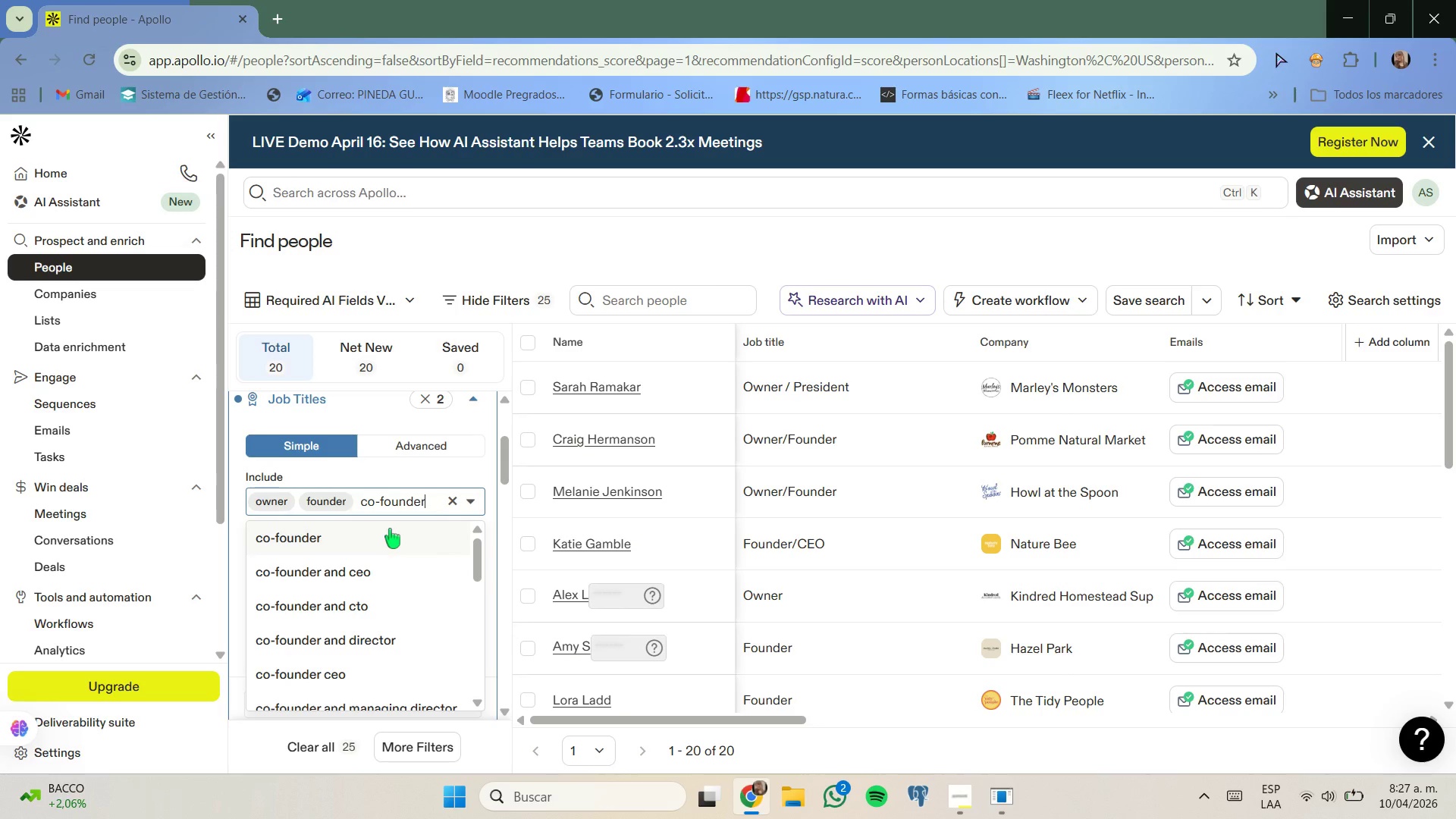 
left_click([390, 529])
 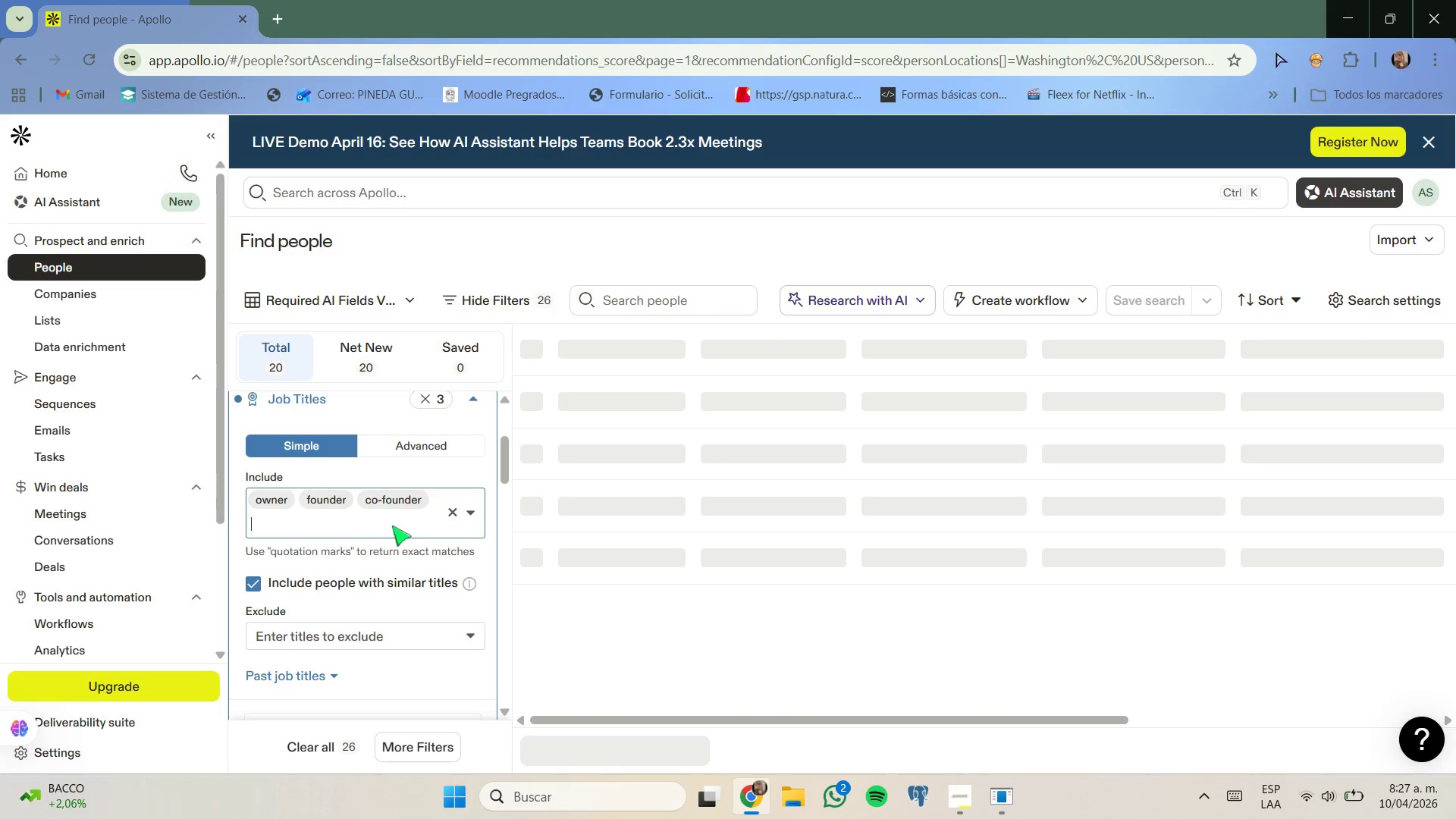 
type(general manager)
 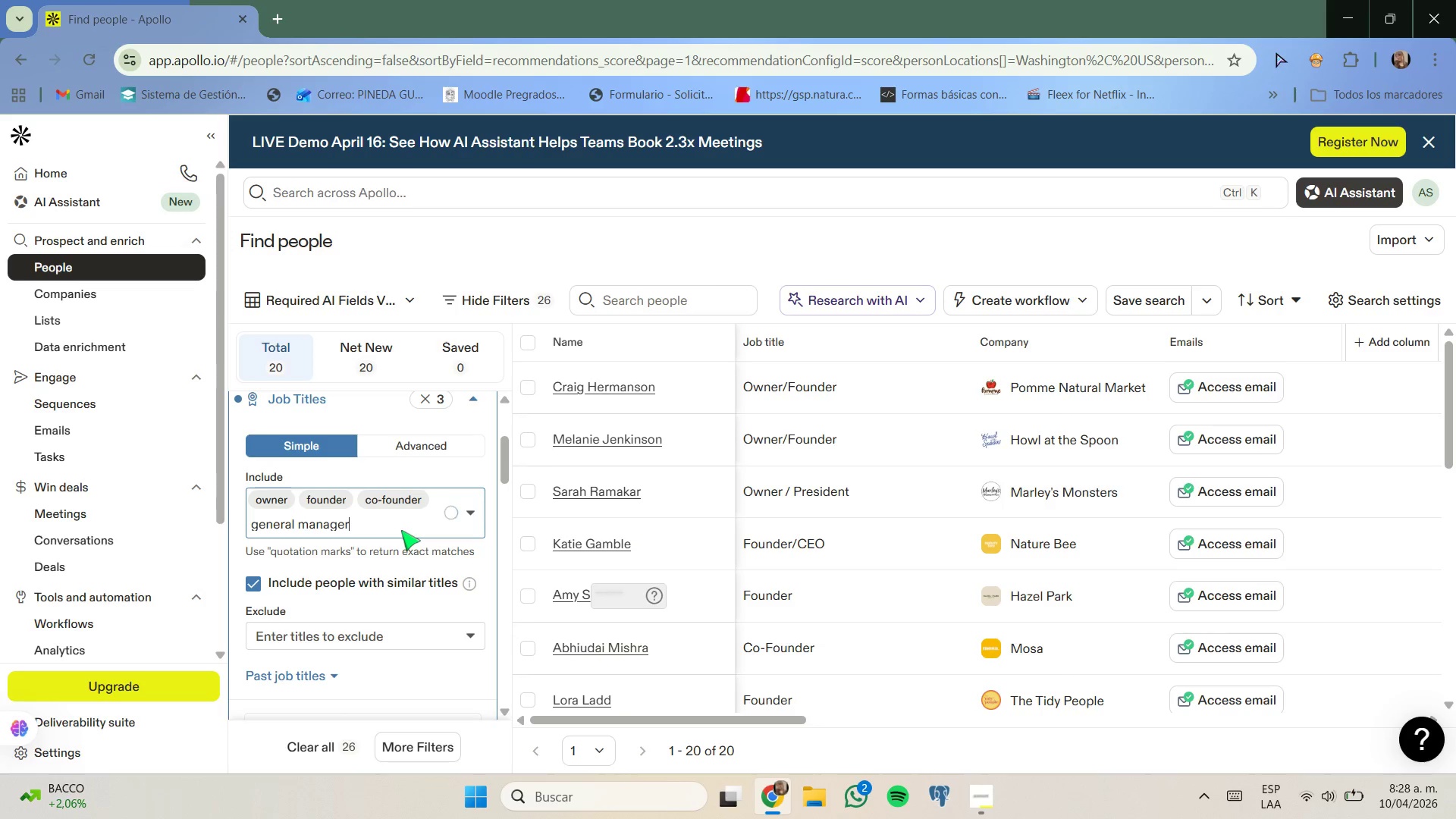 
wait(9.5)
 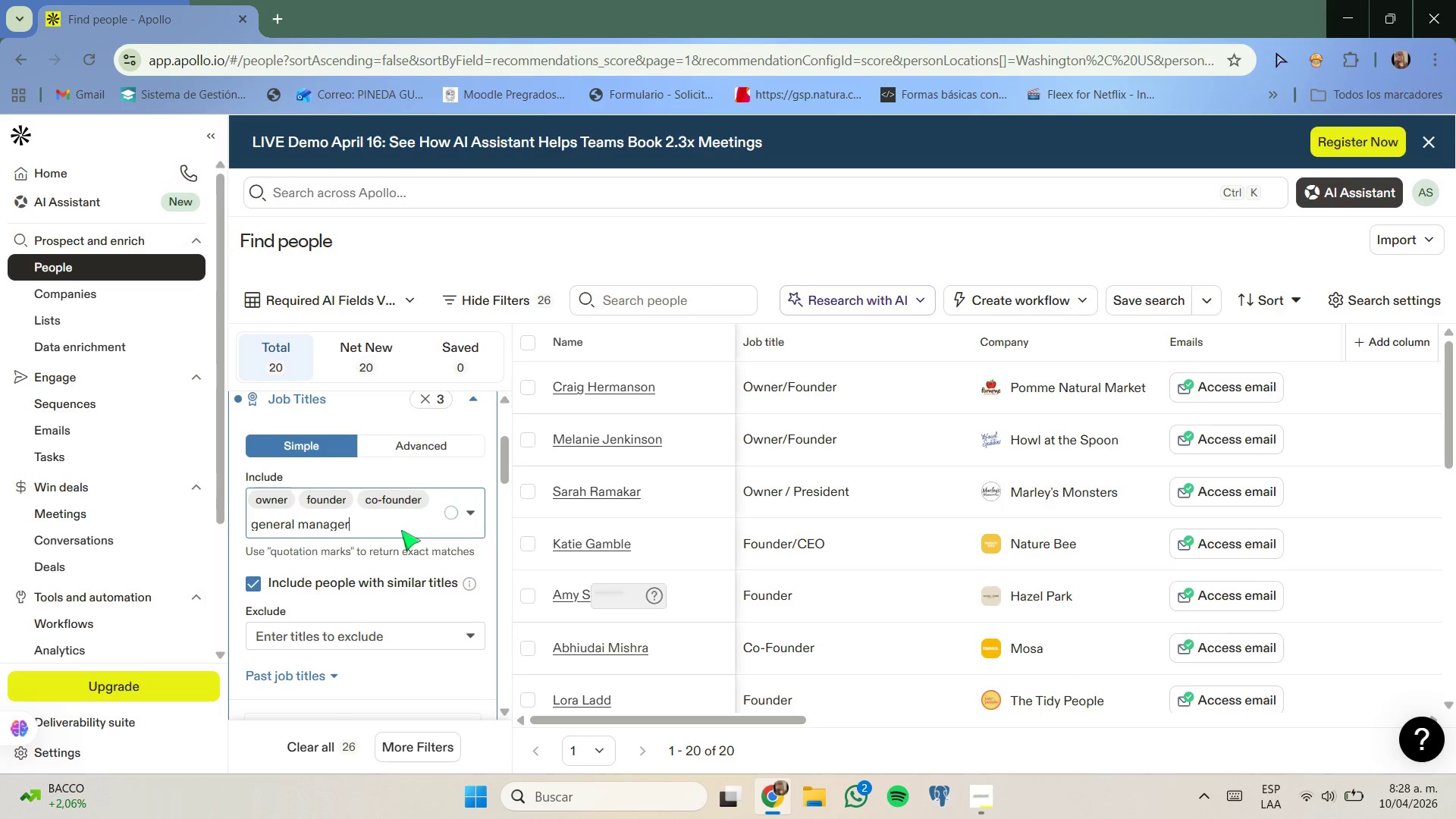 
left_click([754, 799])
 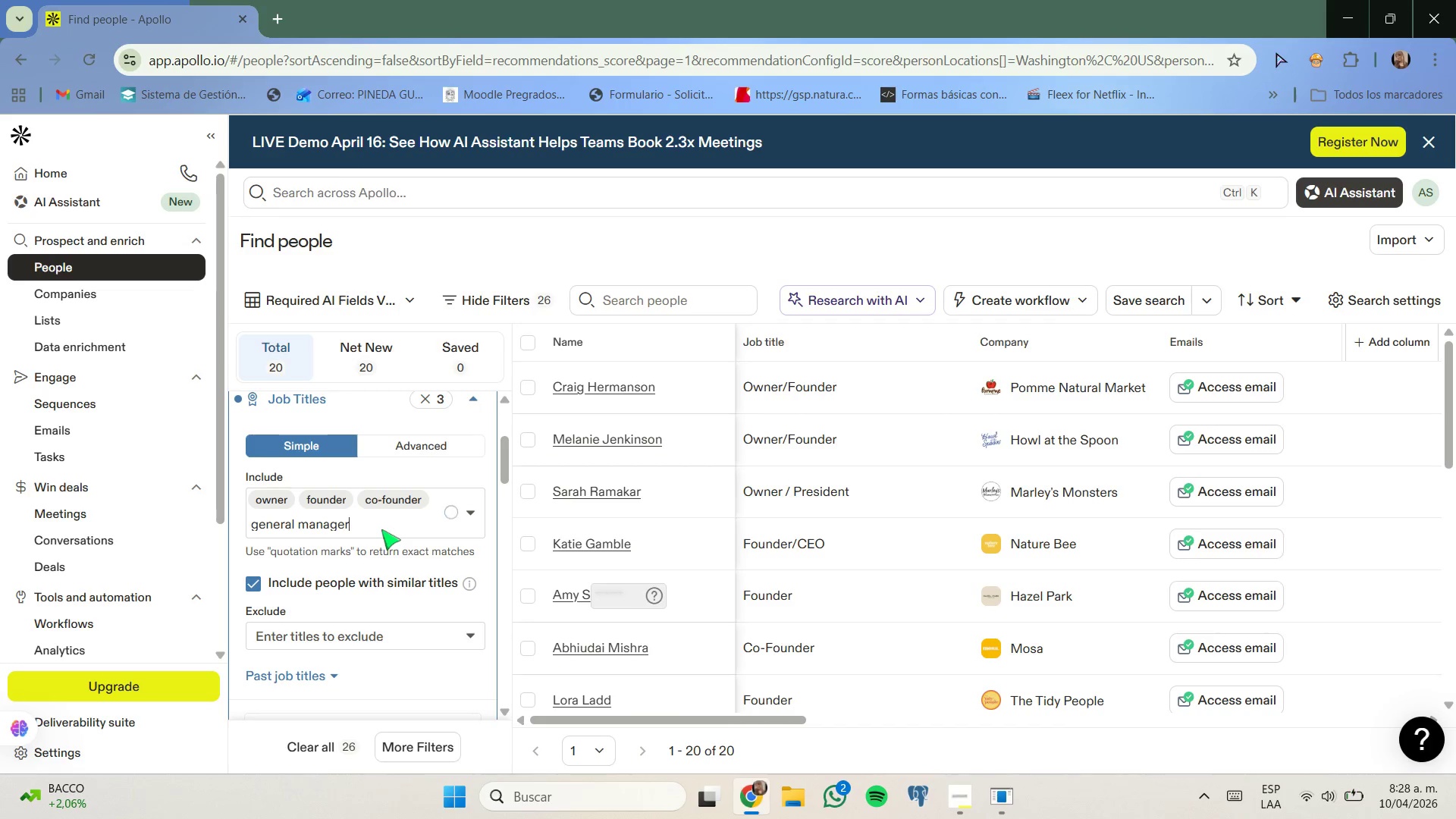 
left_click([378, 526])
 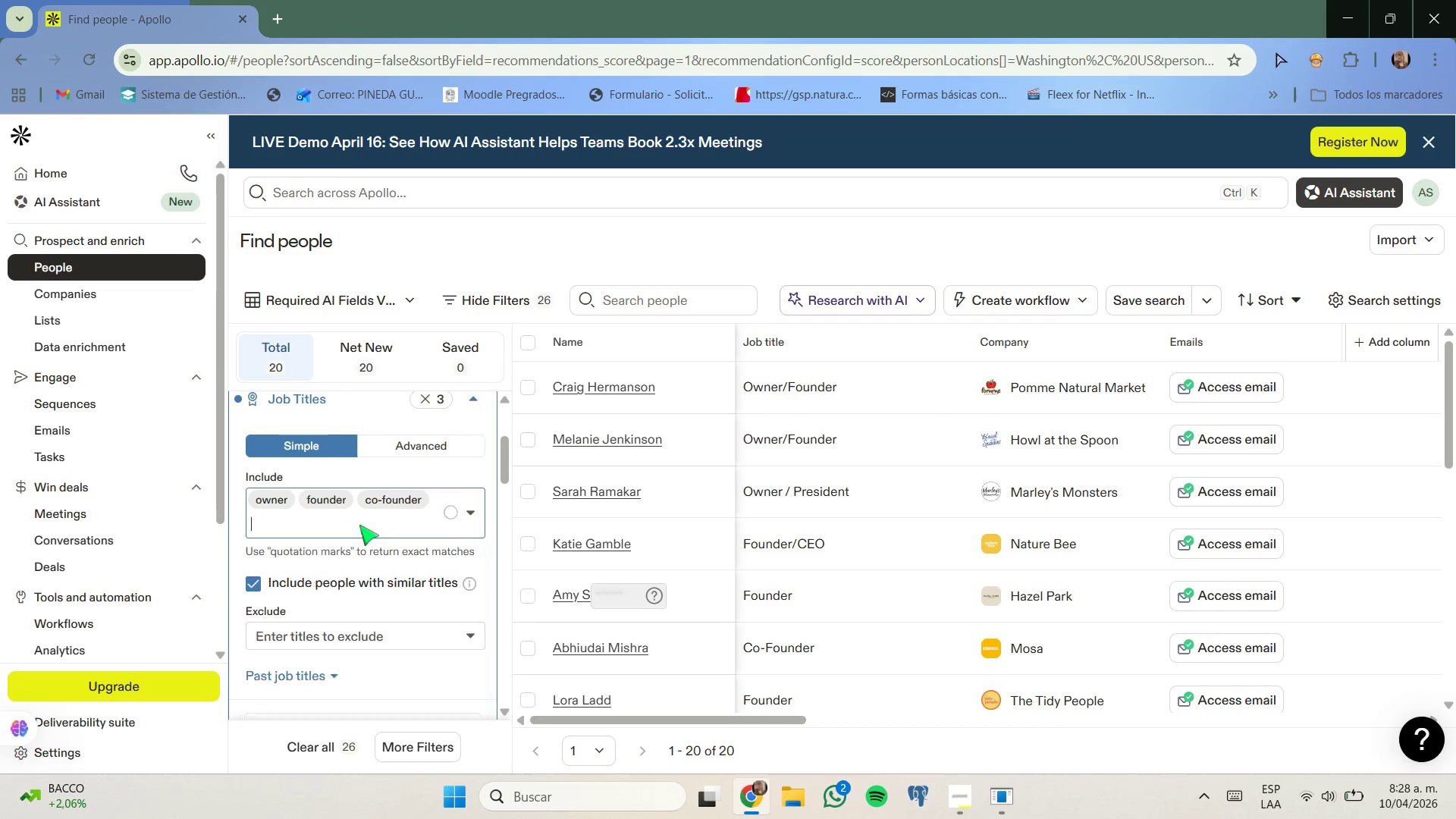 
left_click([351, 551])
 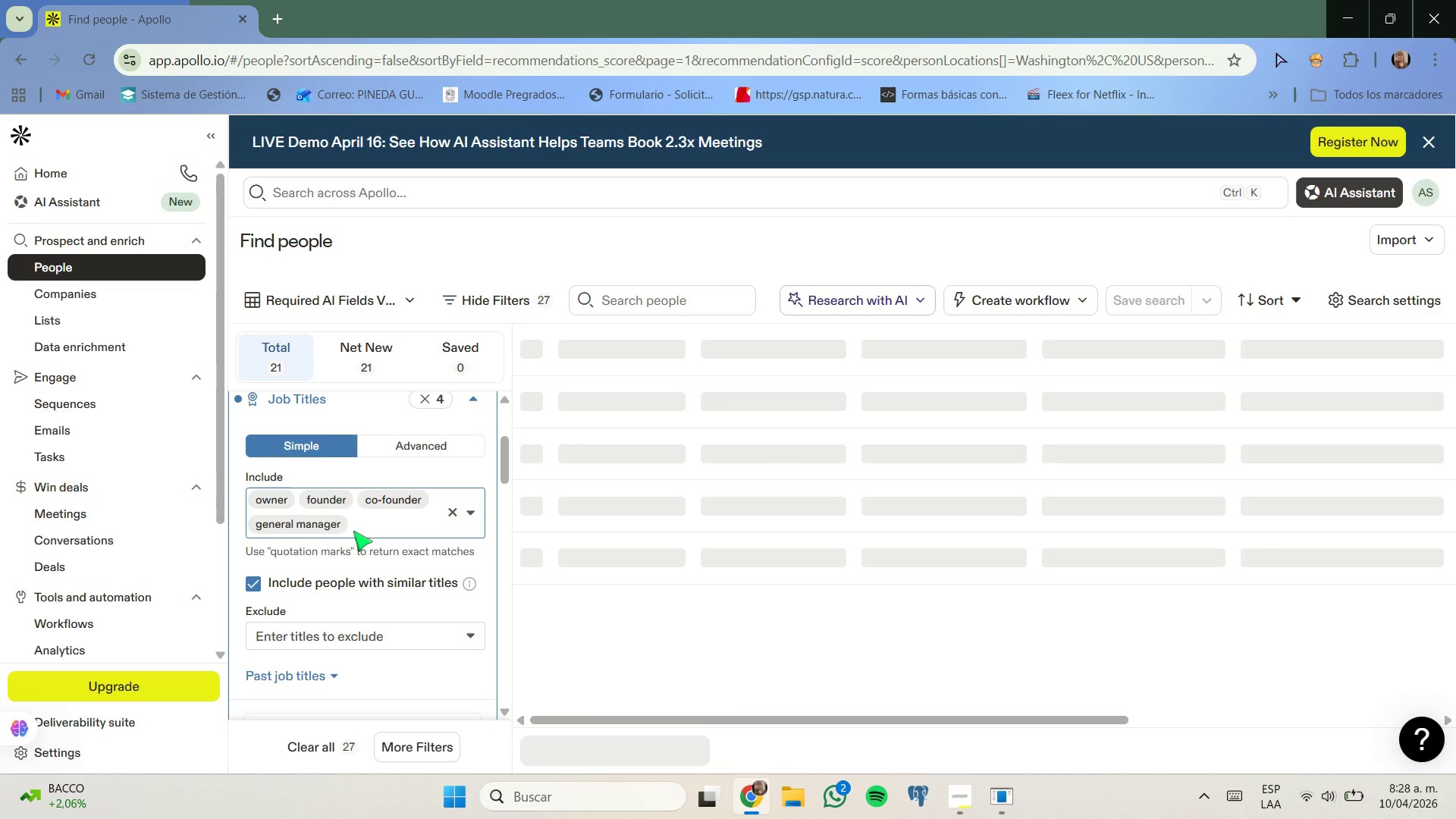 
type(store manager)
 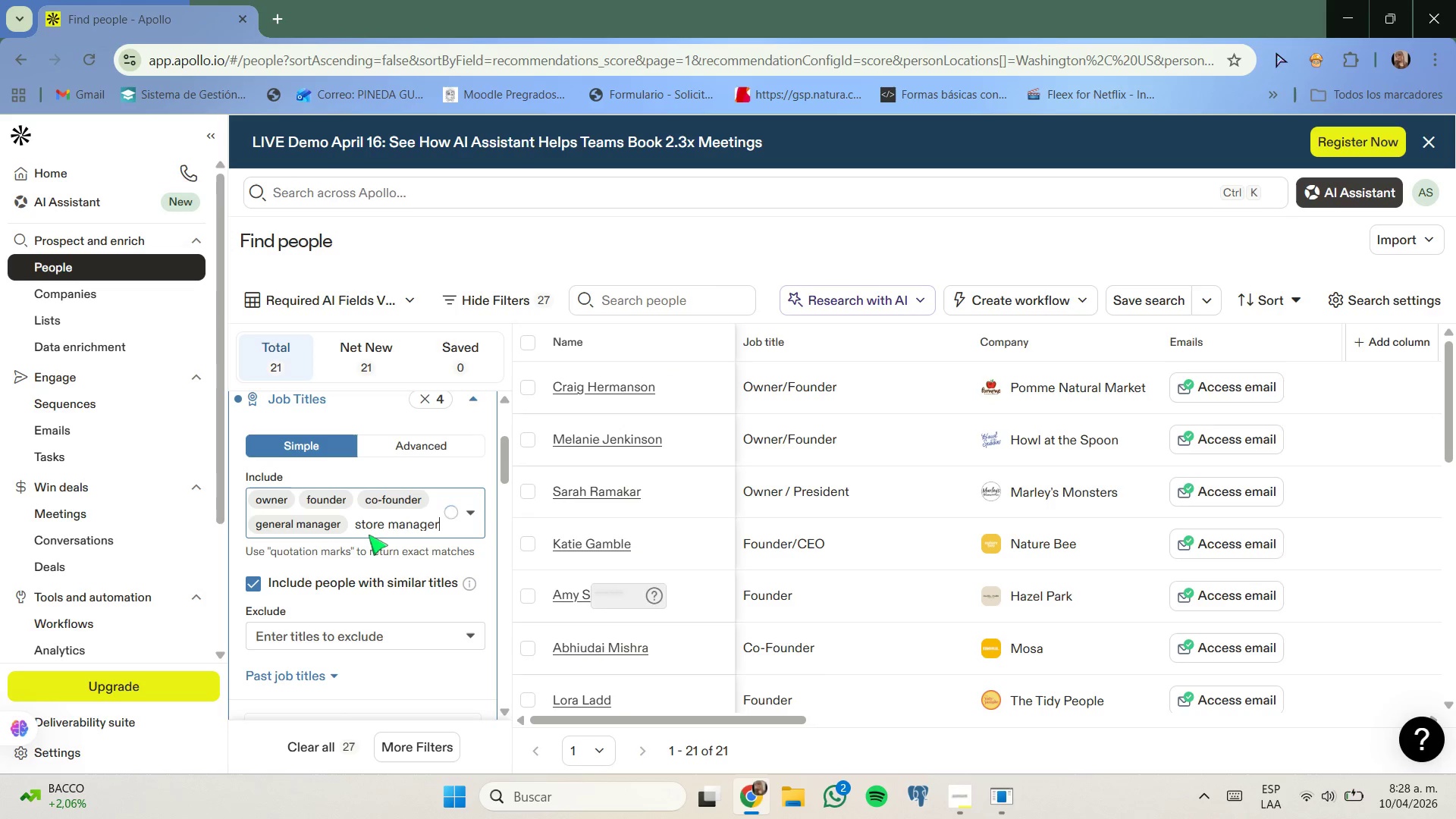 
wait(9.71)
 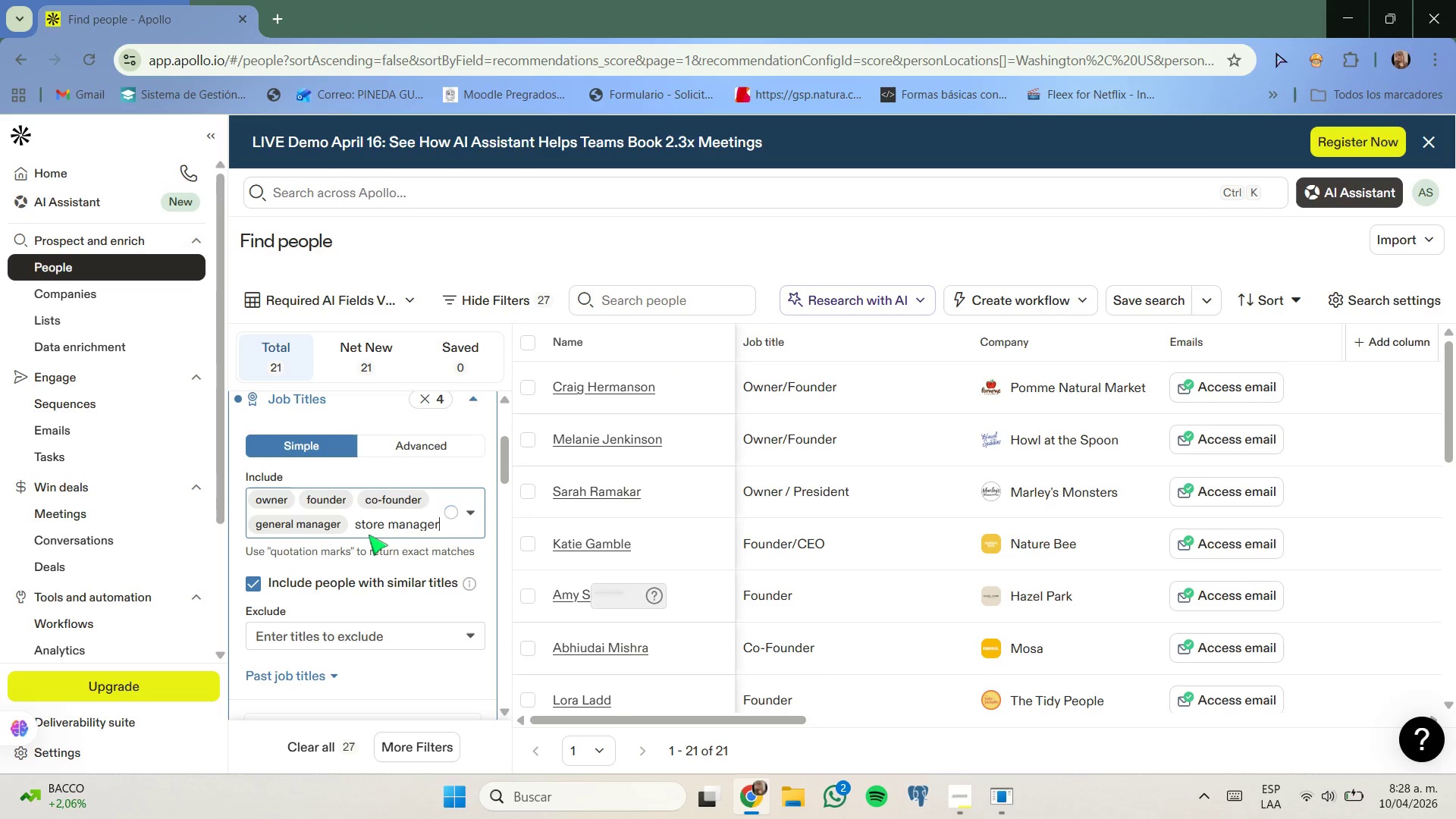 
mouse_move([406, 551])
 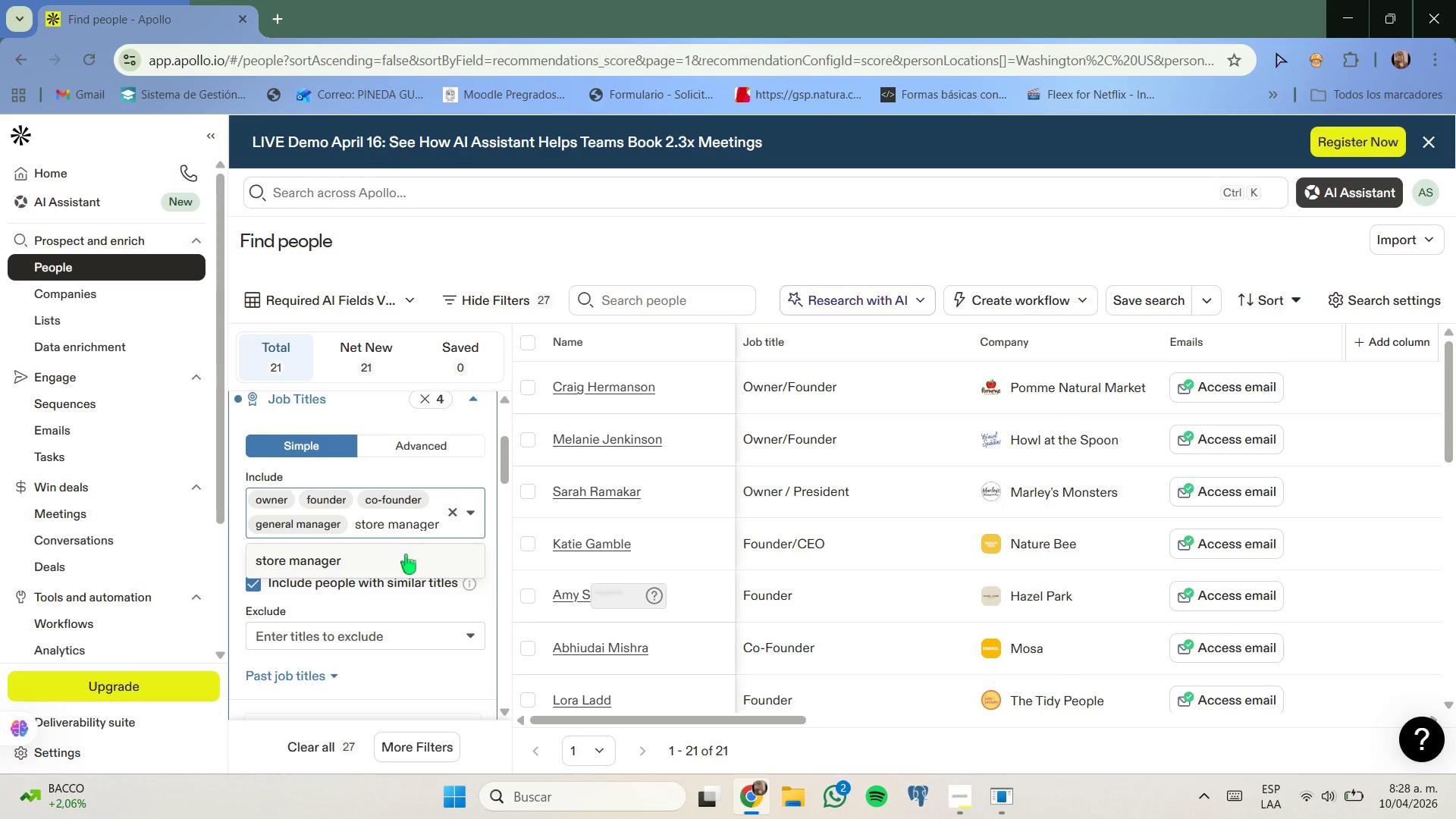 
left_click([406, 555])
 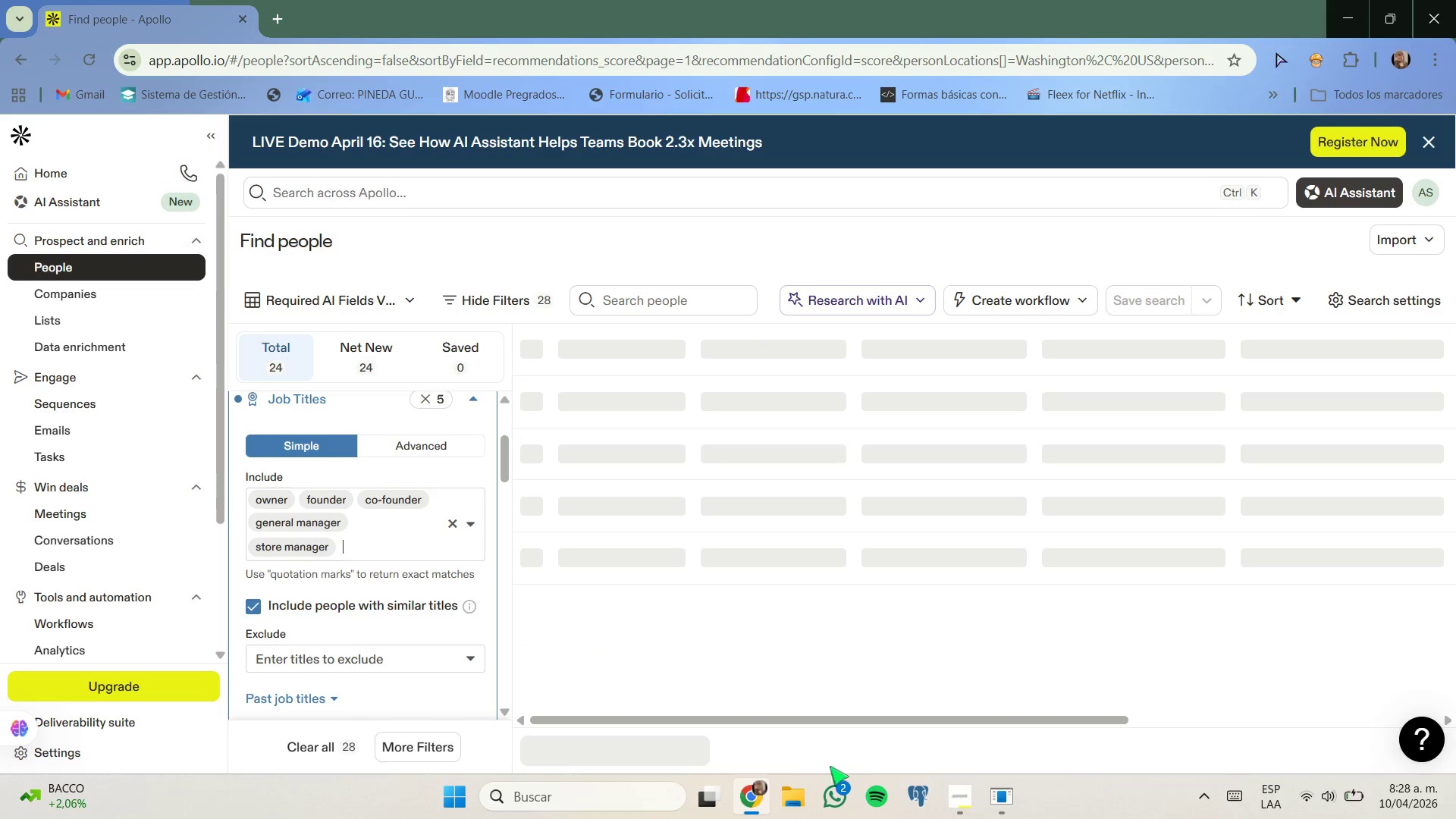 
left_click([956, 804])